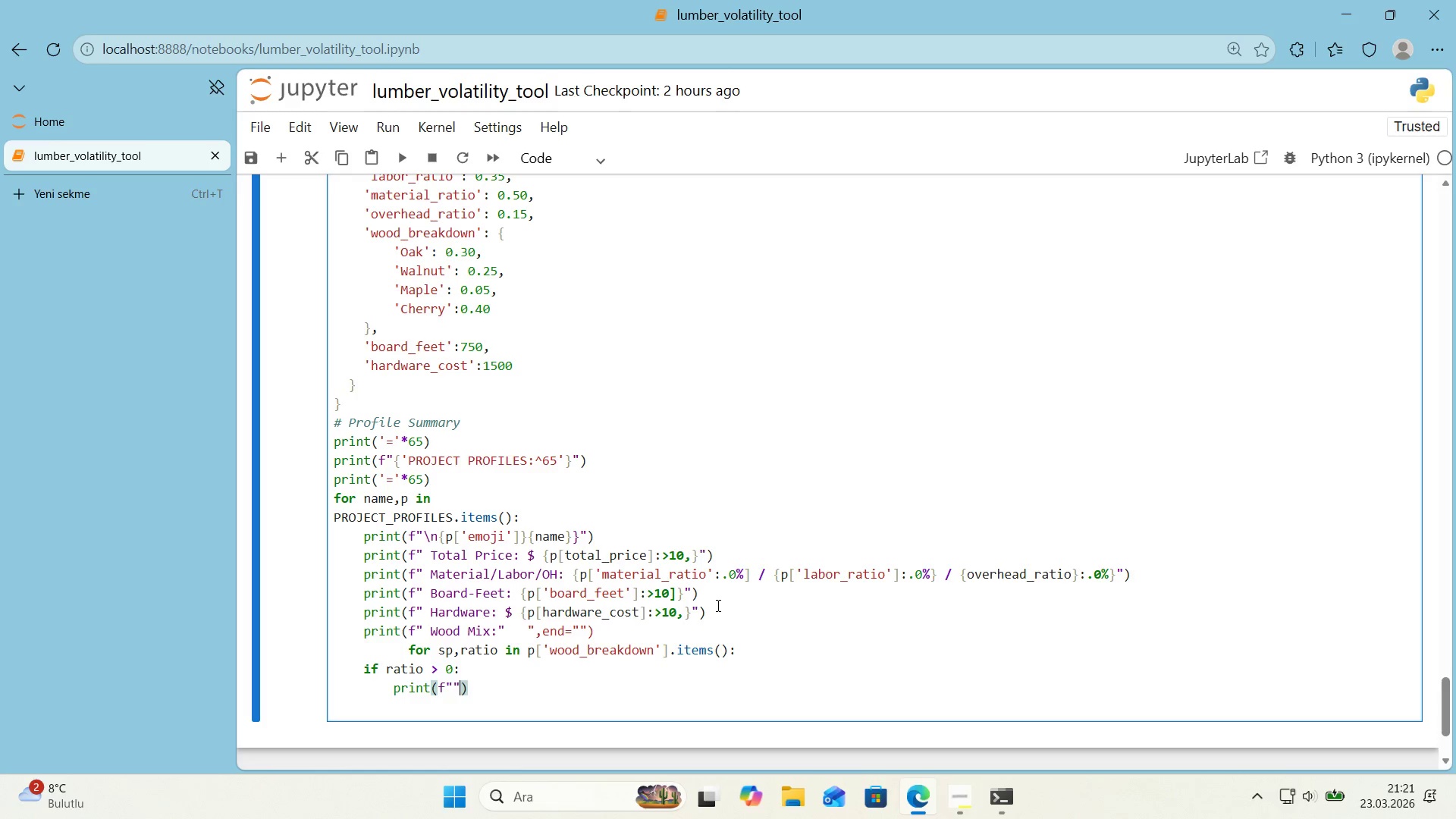 
key(ArrowLeft)
 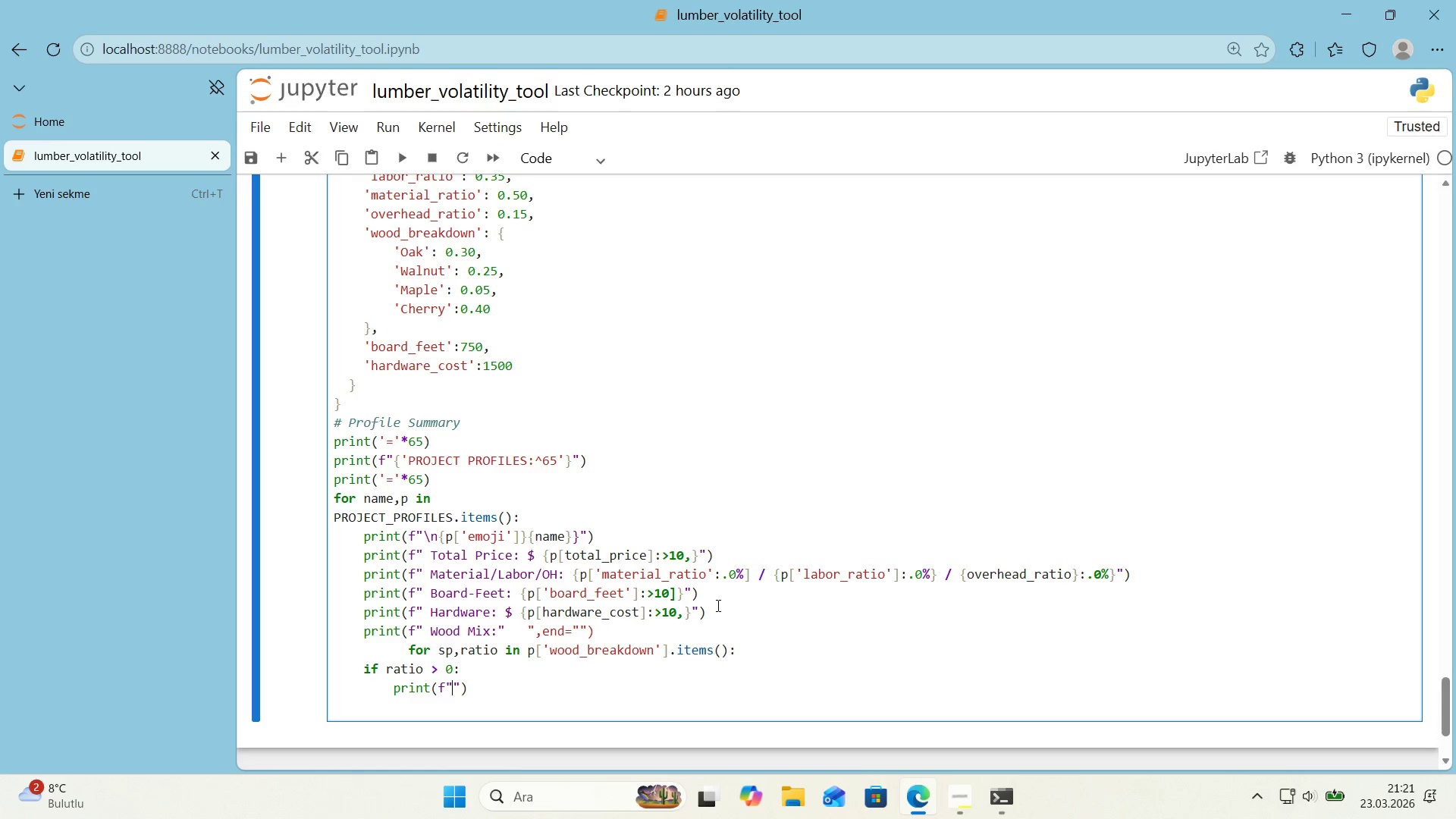 
key(S)
 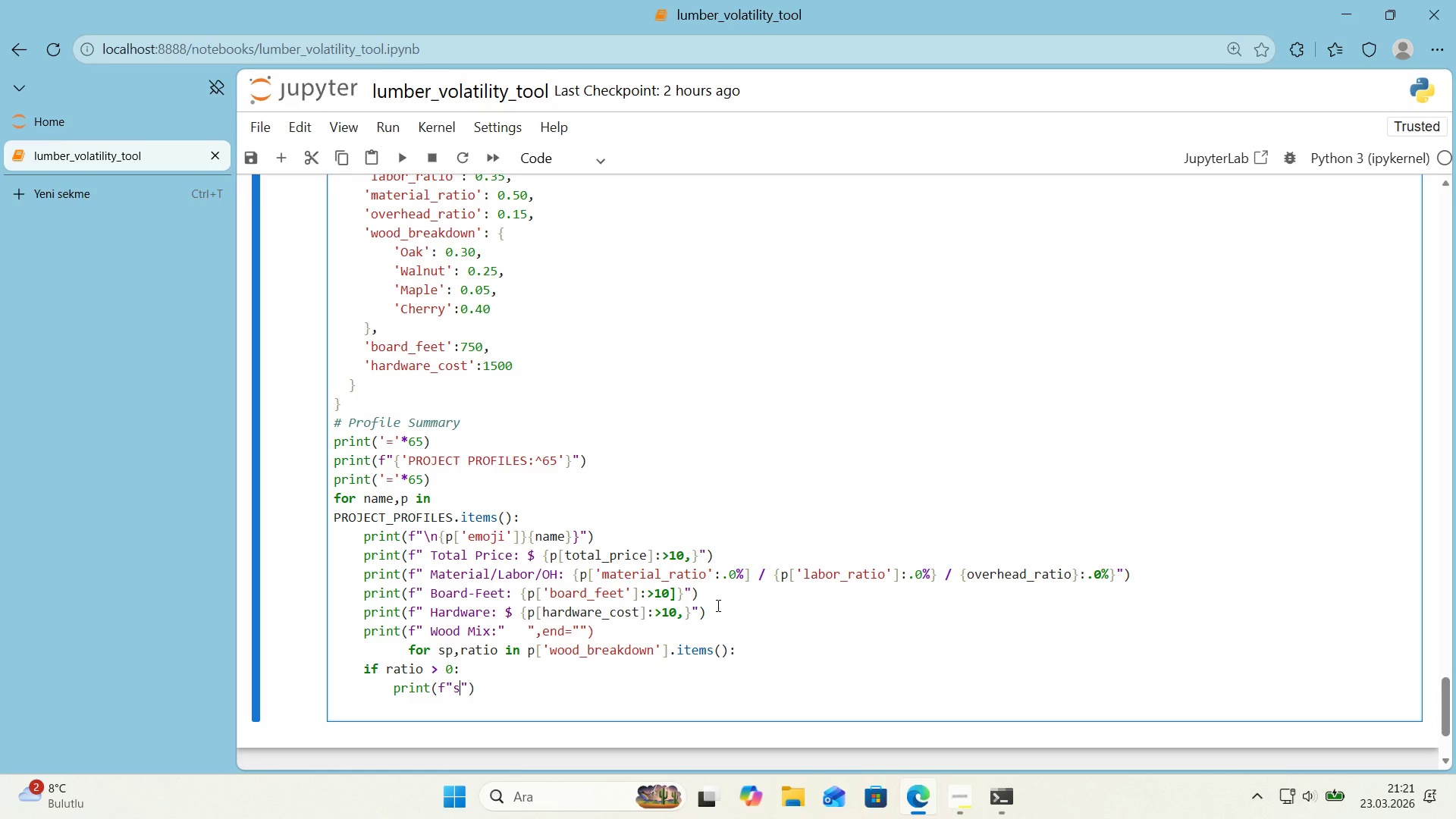 
key(Backspace)
 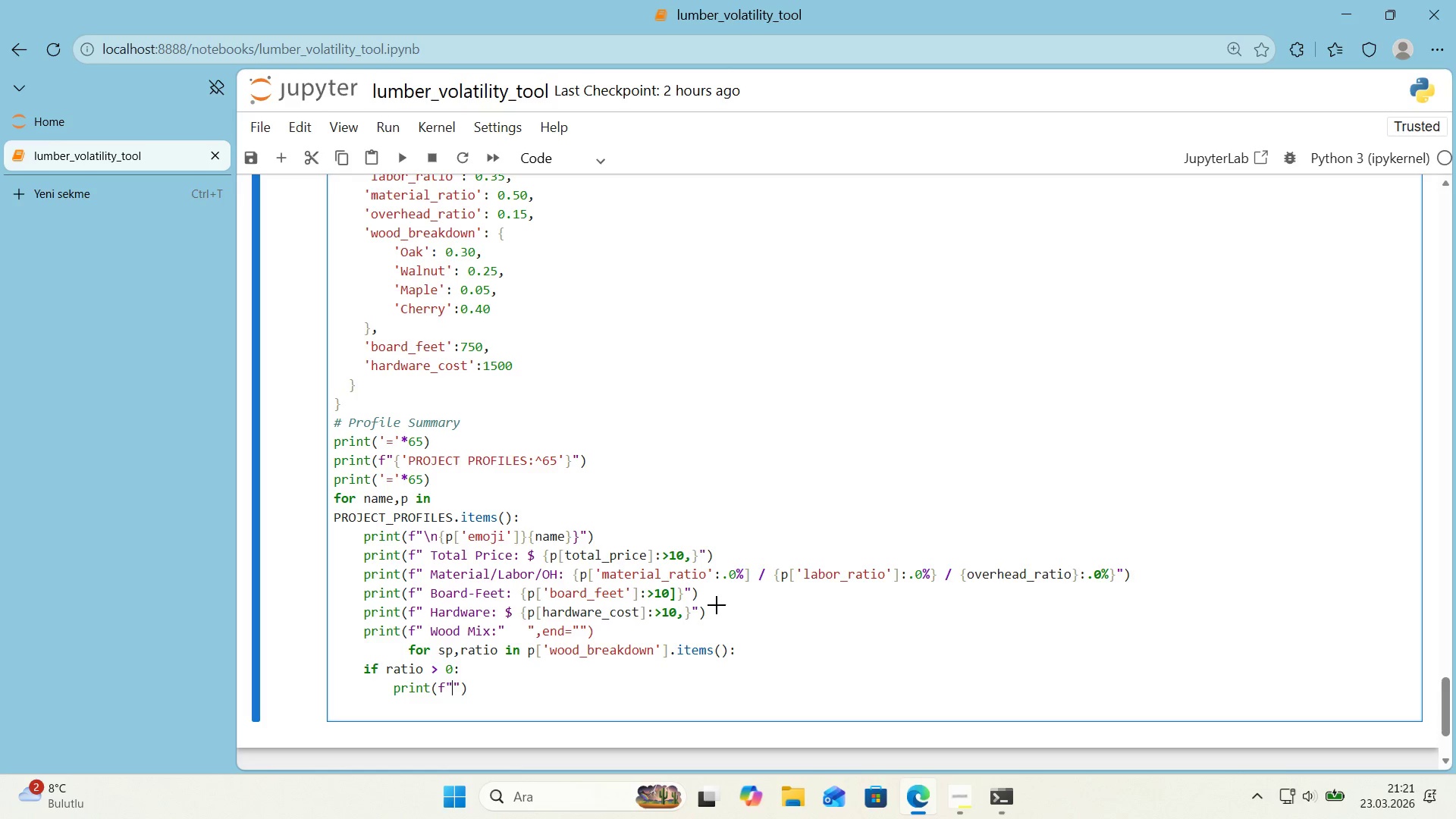 
key(Alt+Control+7)
 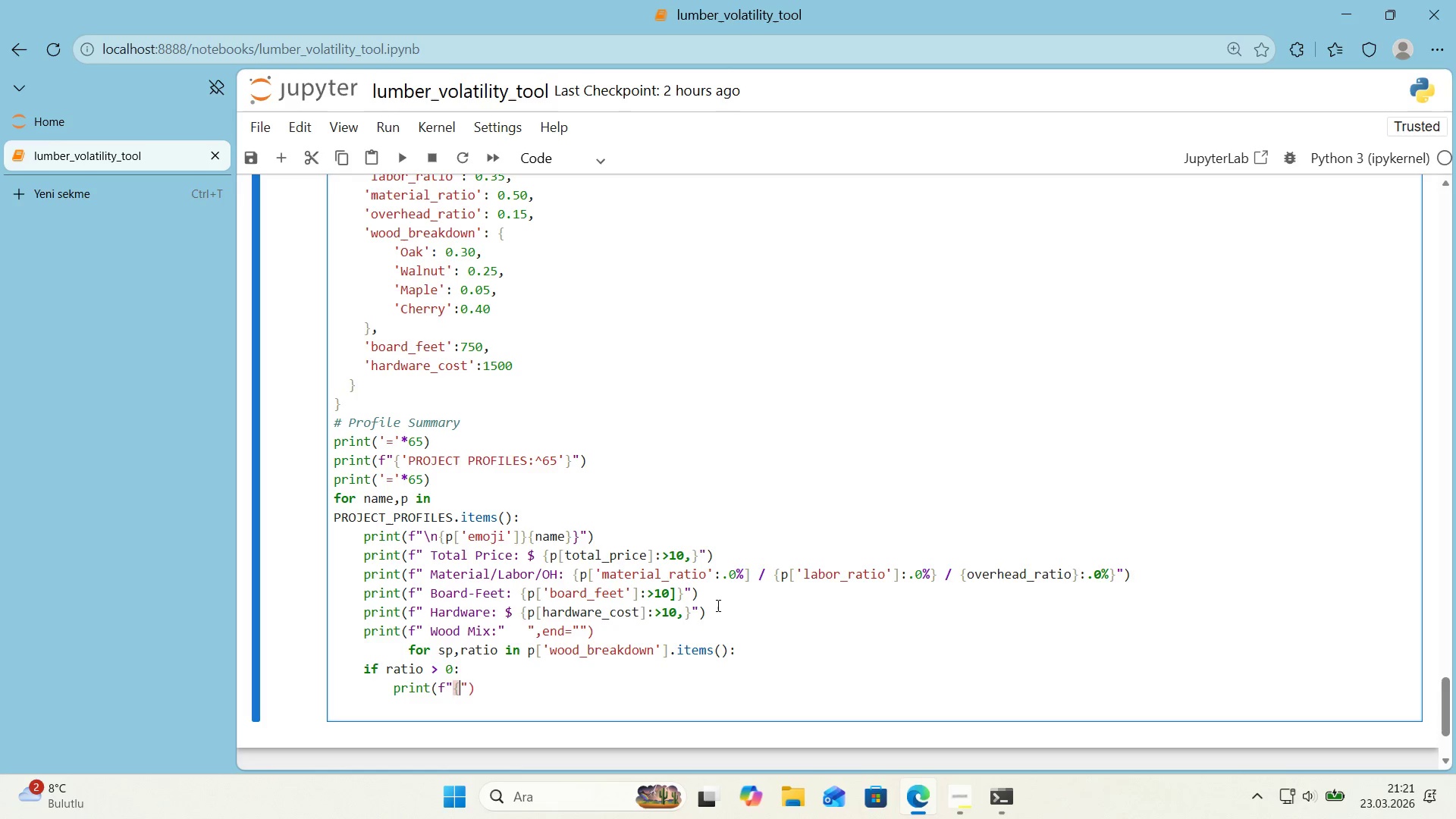 
key(Alt+Control+0)
 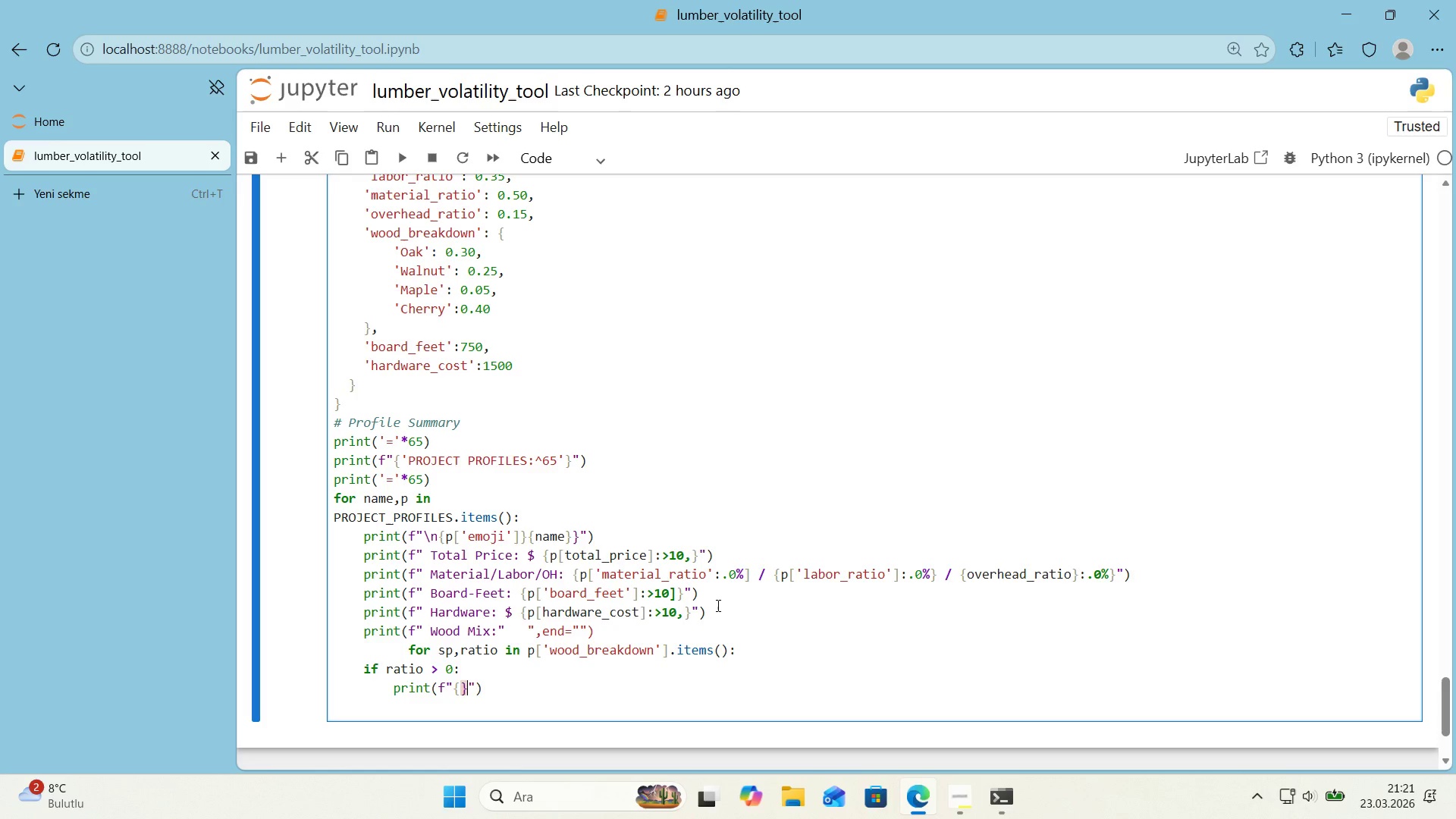 
key(ArrowLeft)
 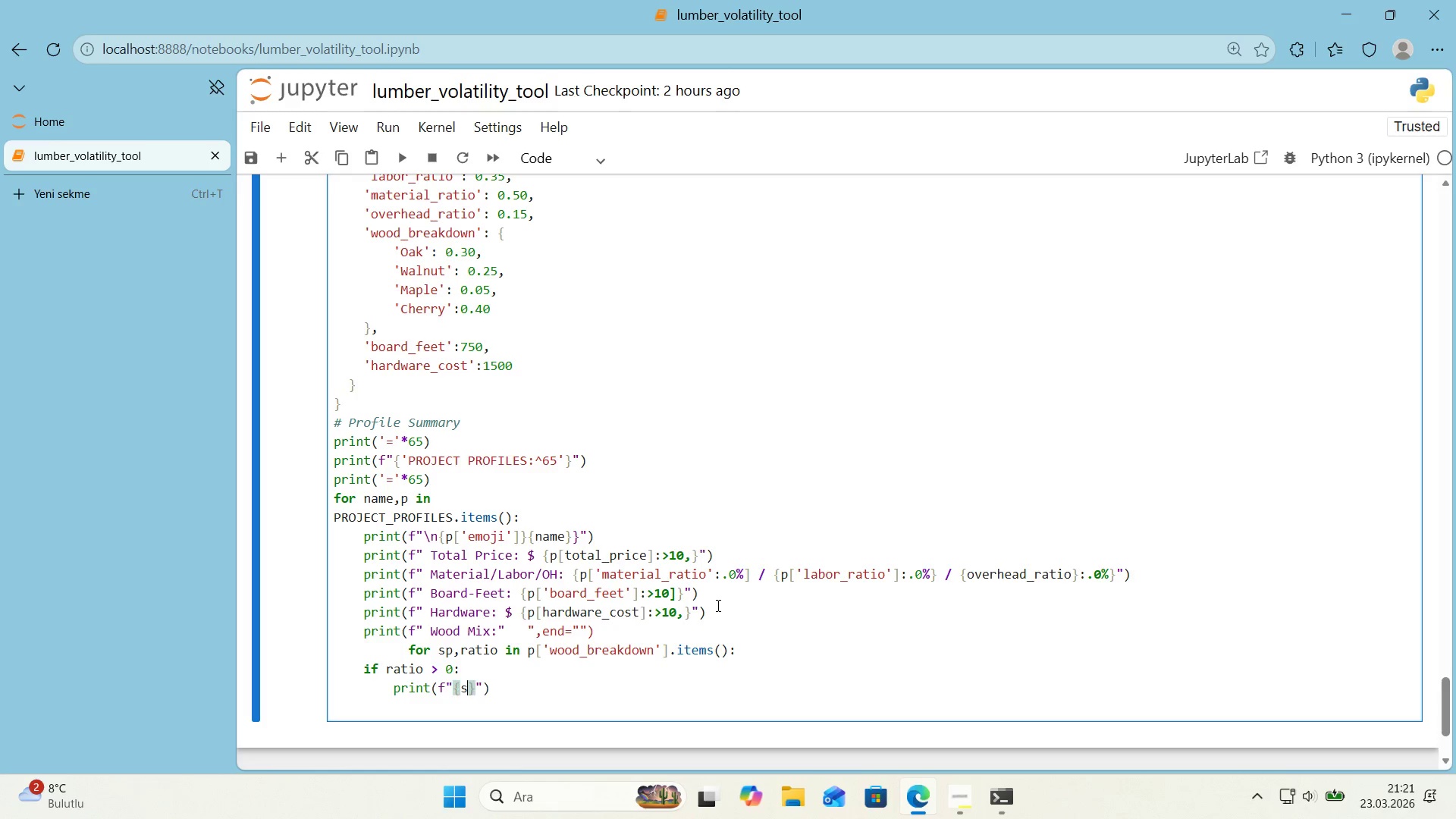 
type(sp)
 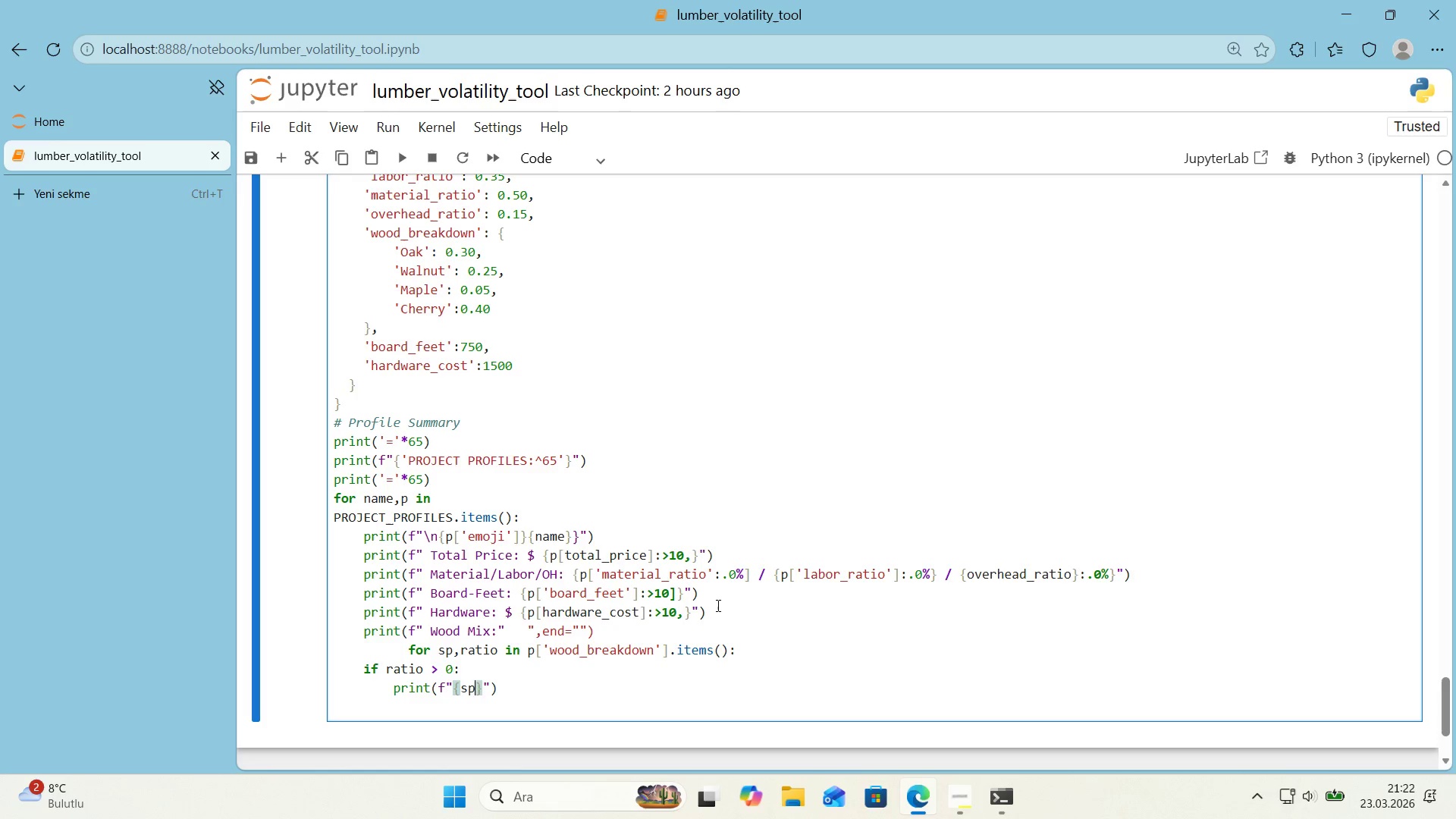 
key(ArrowRight)
 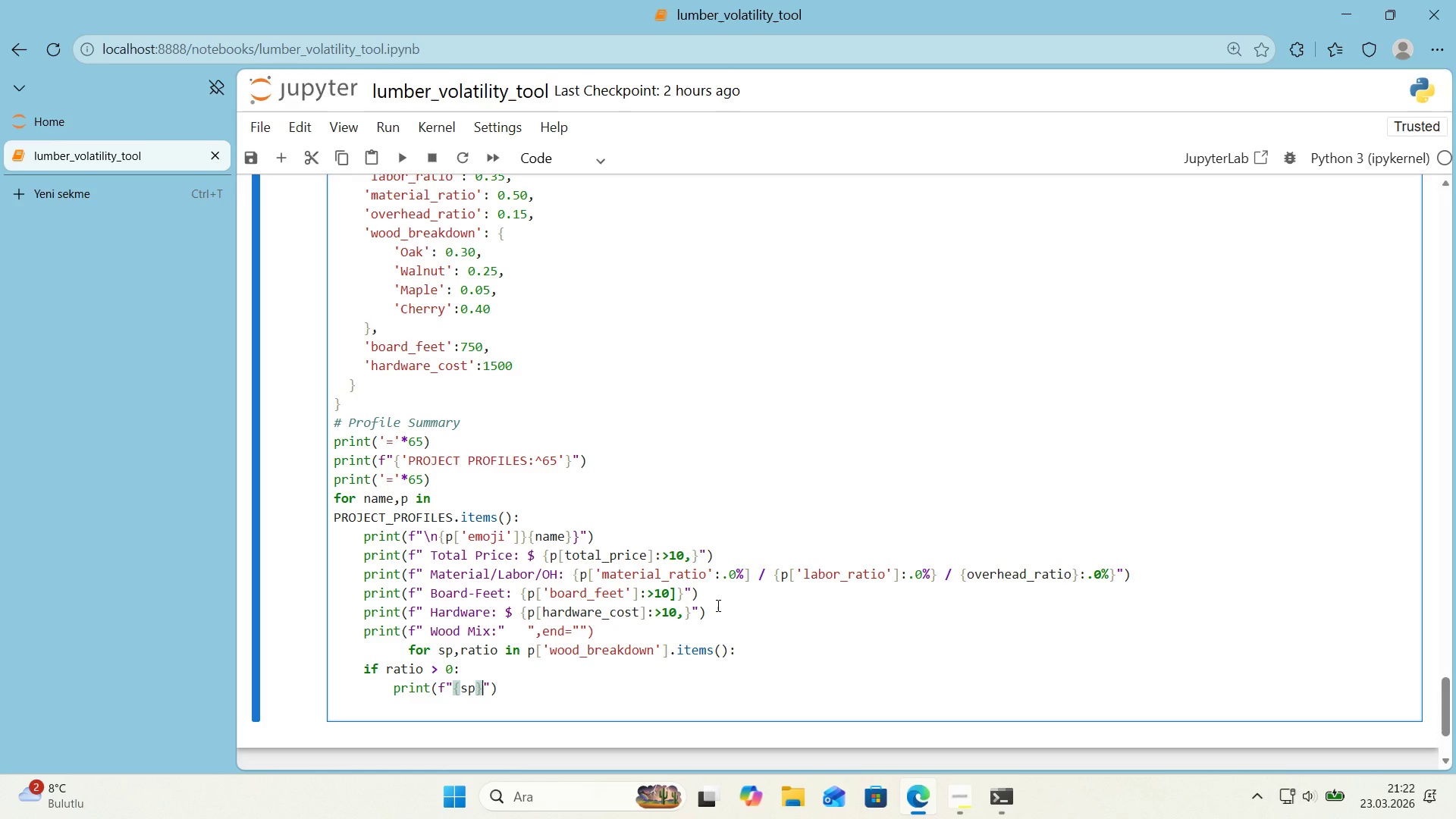 
key(Space)
 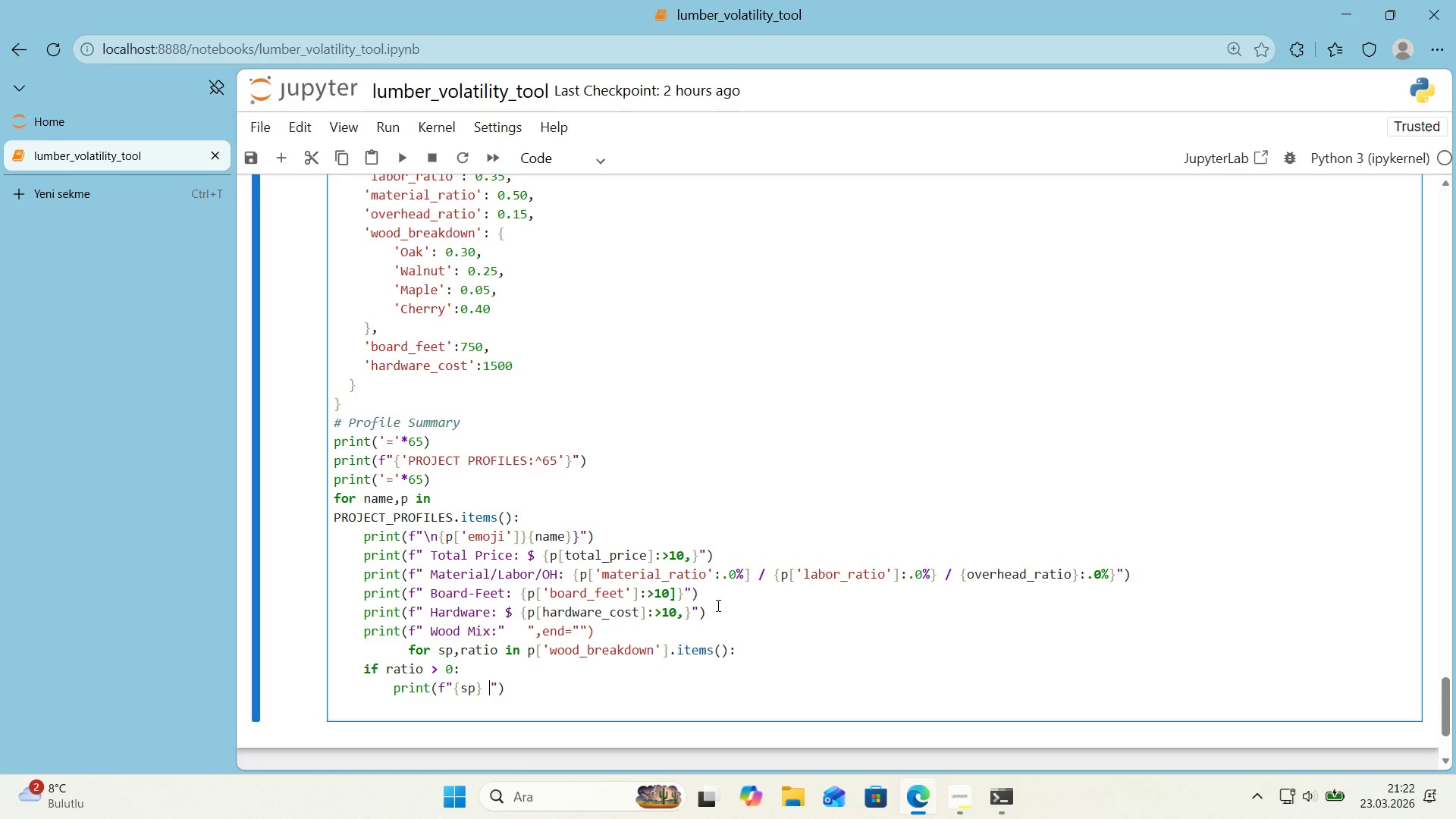 
key(Alt+Control+7)
 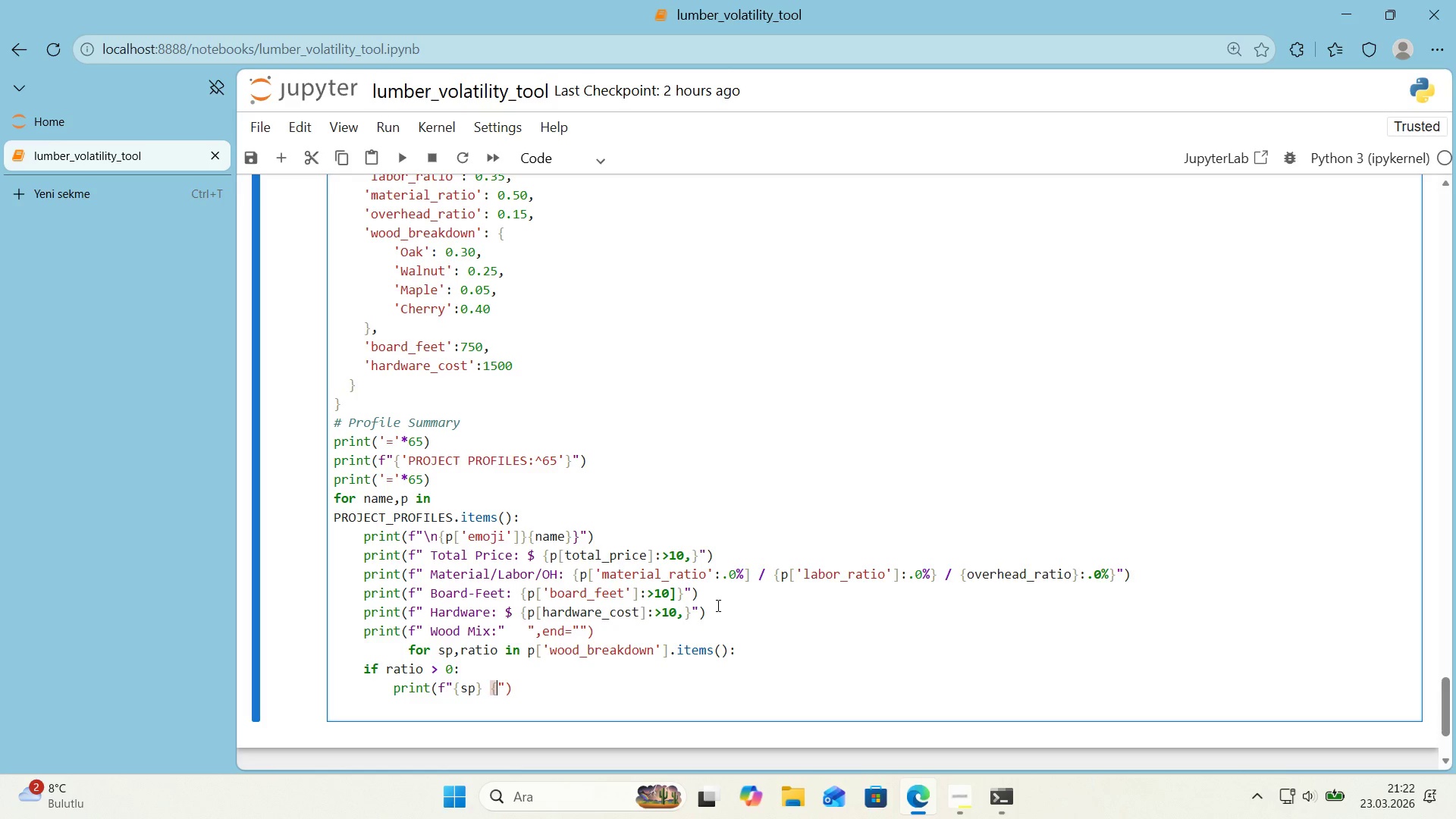 
key(Alt+Control+0)
 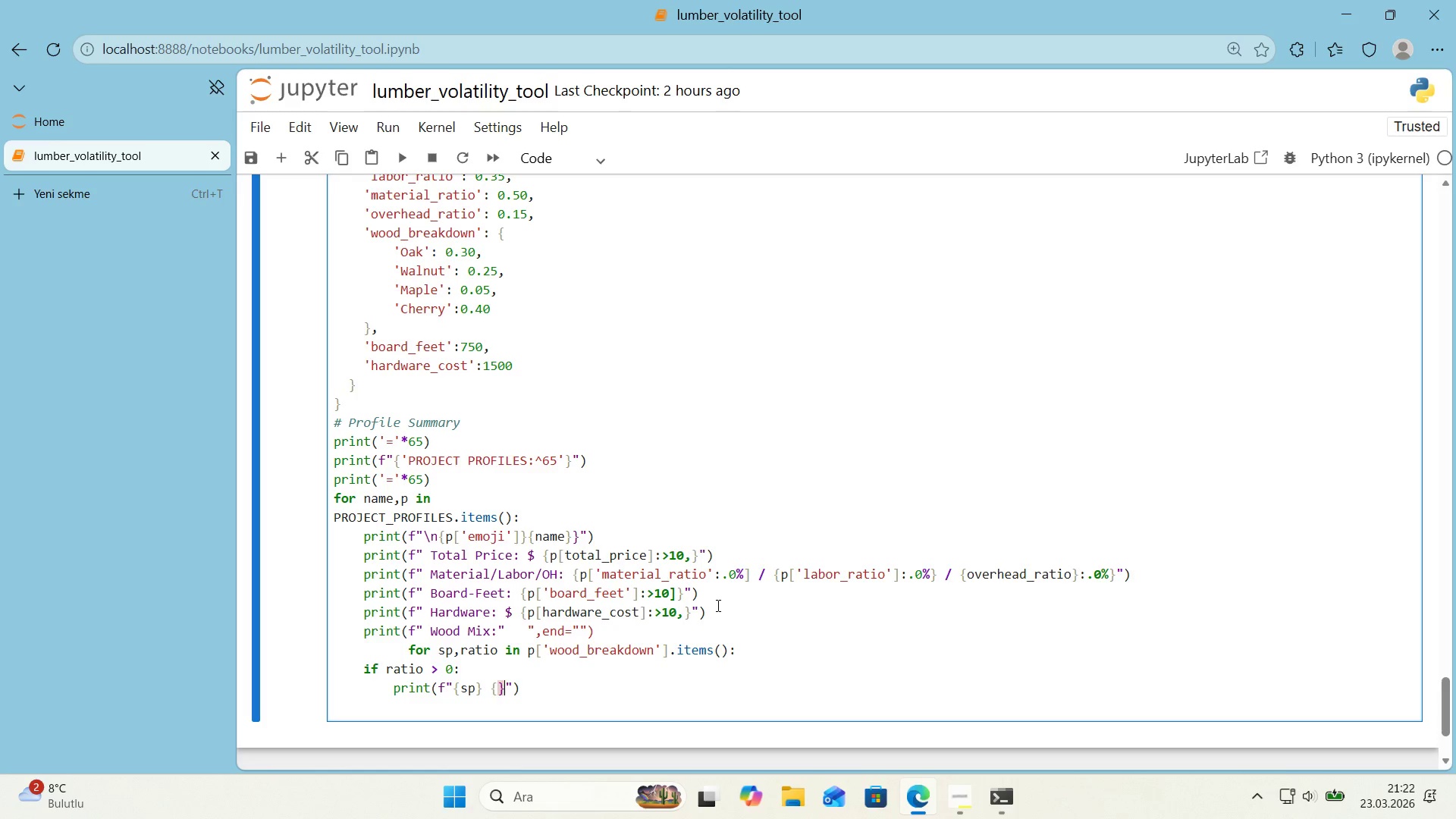 
key(ArrowLeft)
 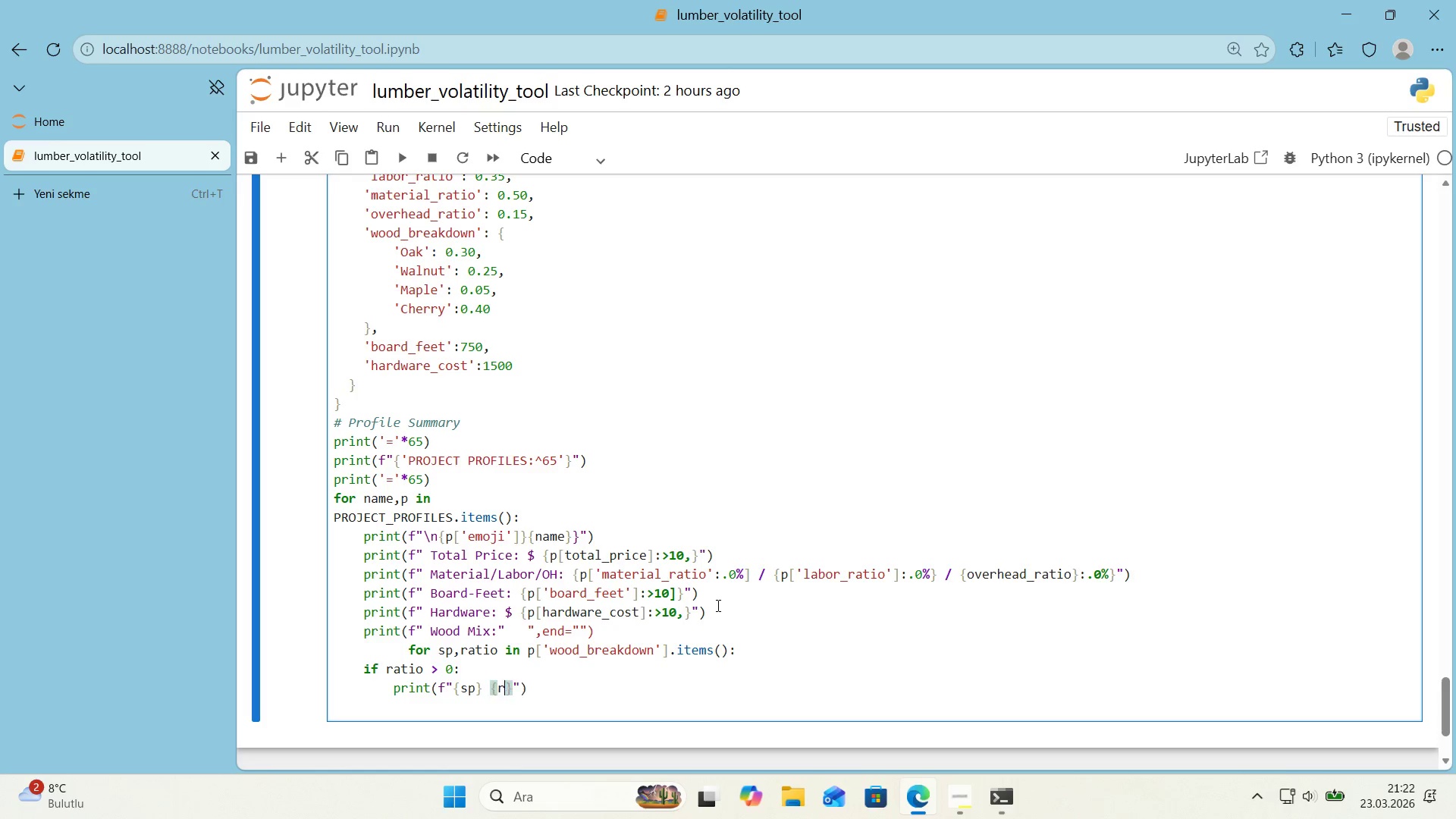 
type(rat'o>.0%)
 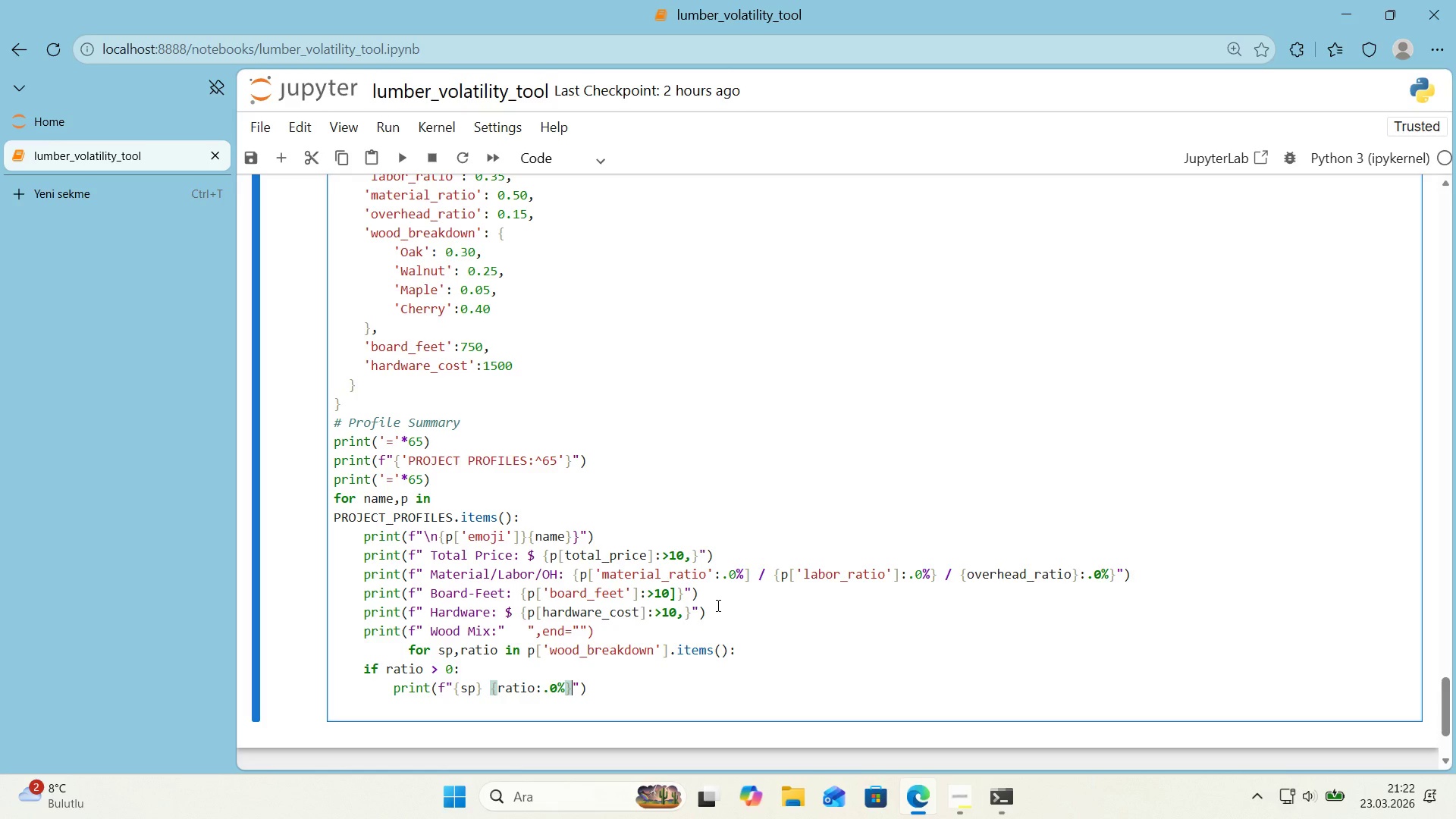 
 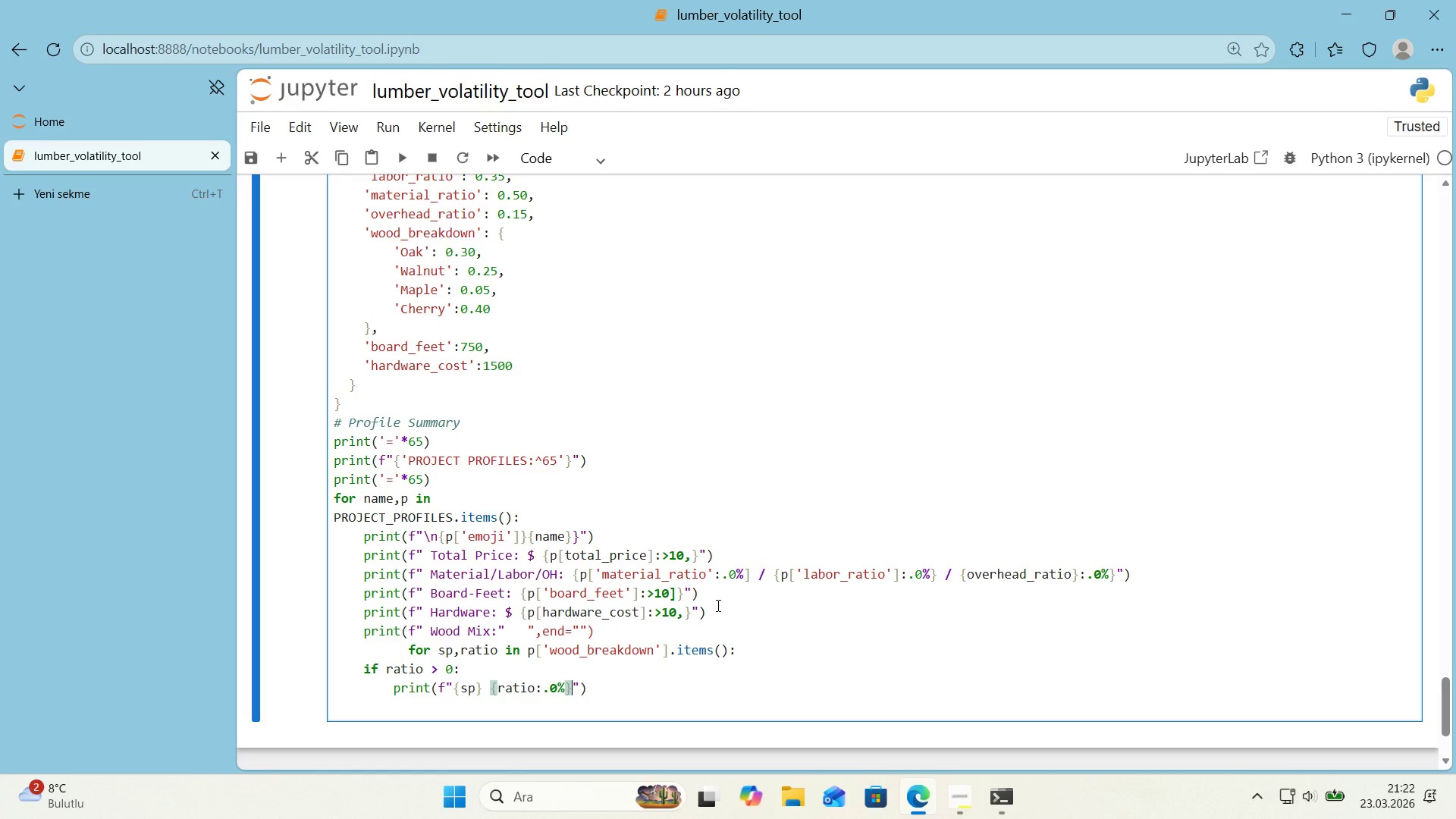 
key(ArrowRight)
 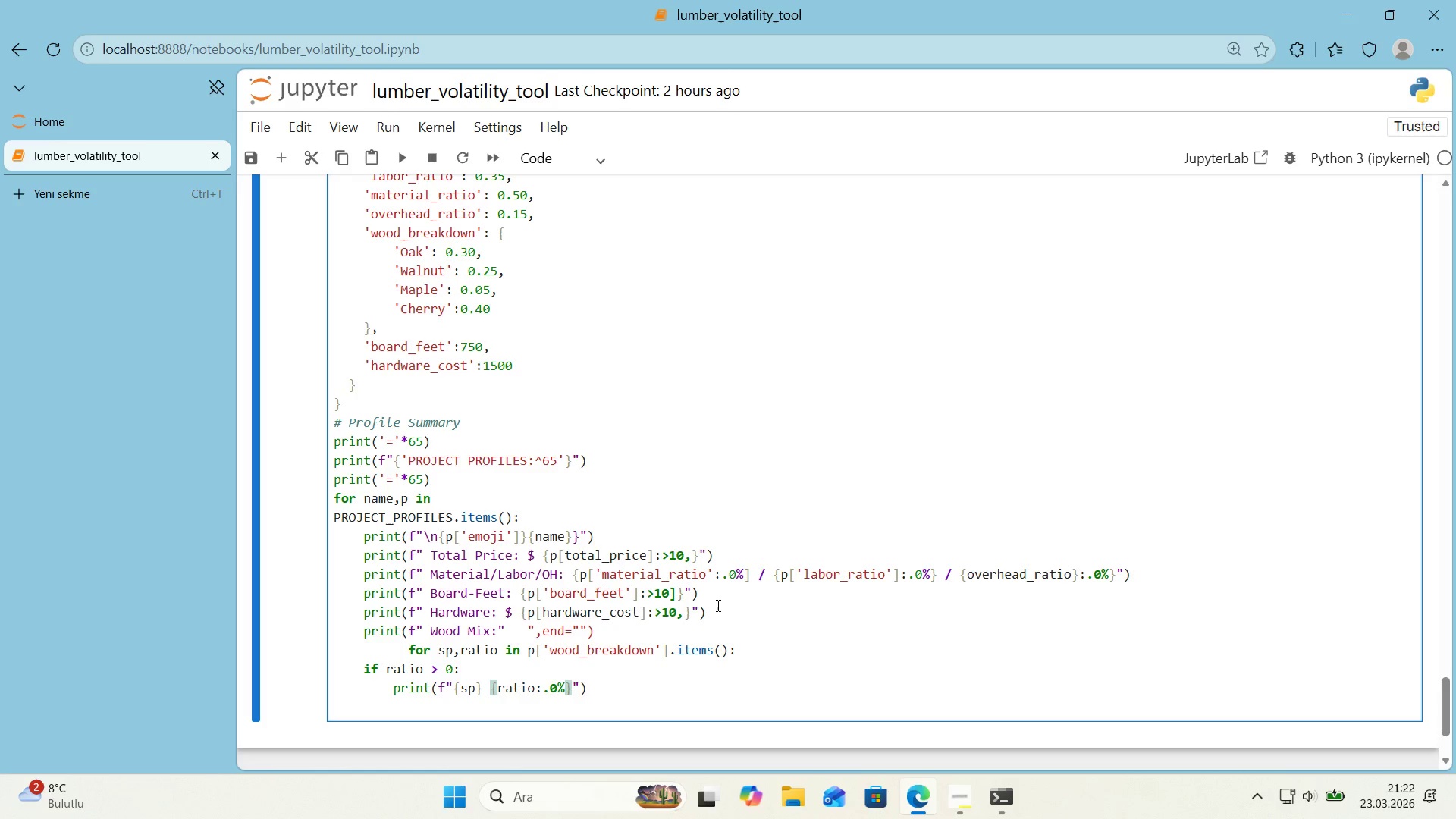 
key(ArrowRight)
 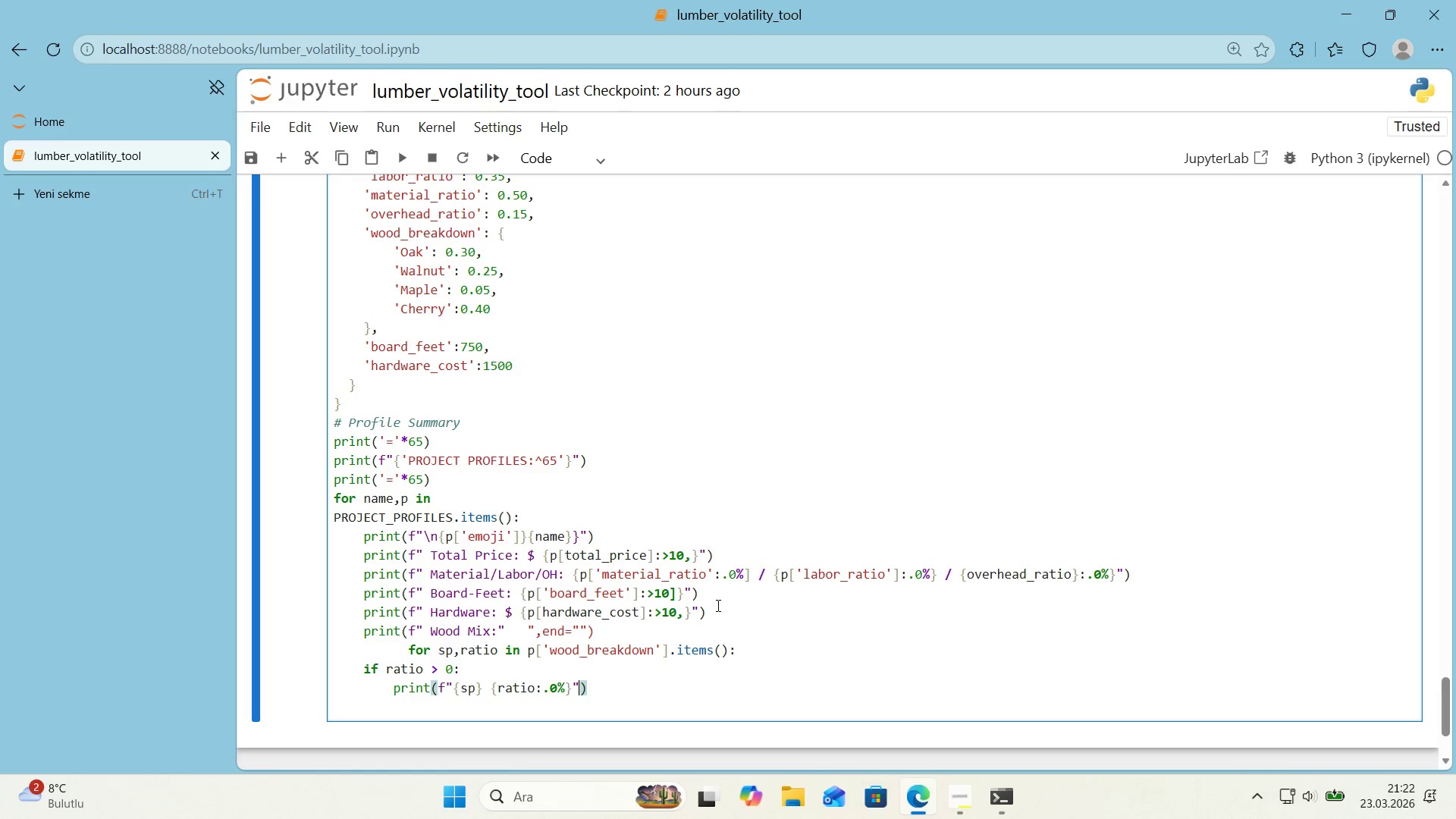 
type(, end)``)
 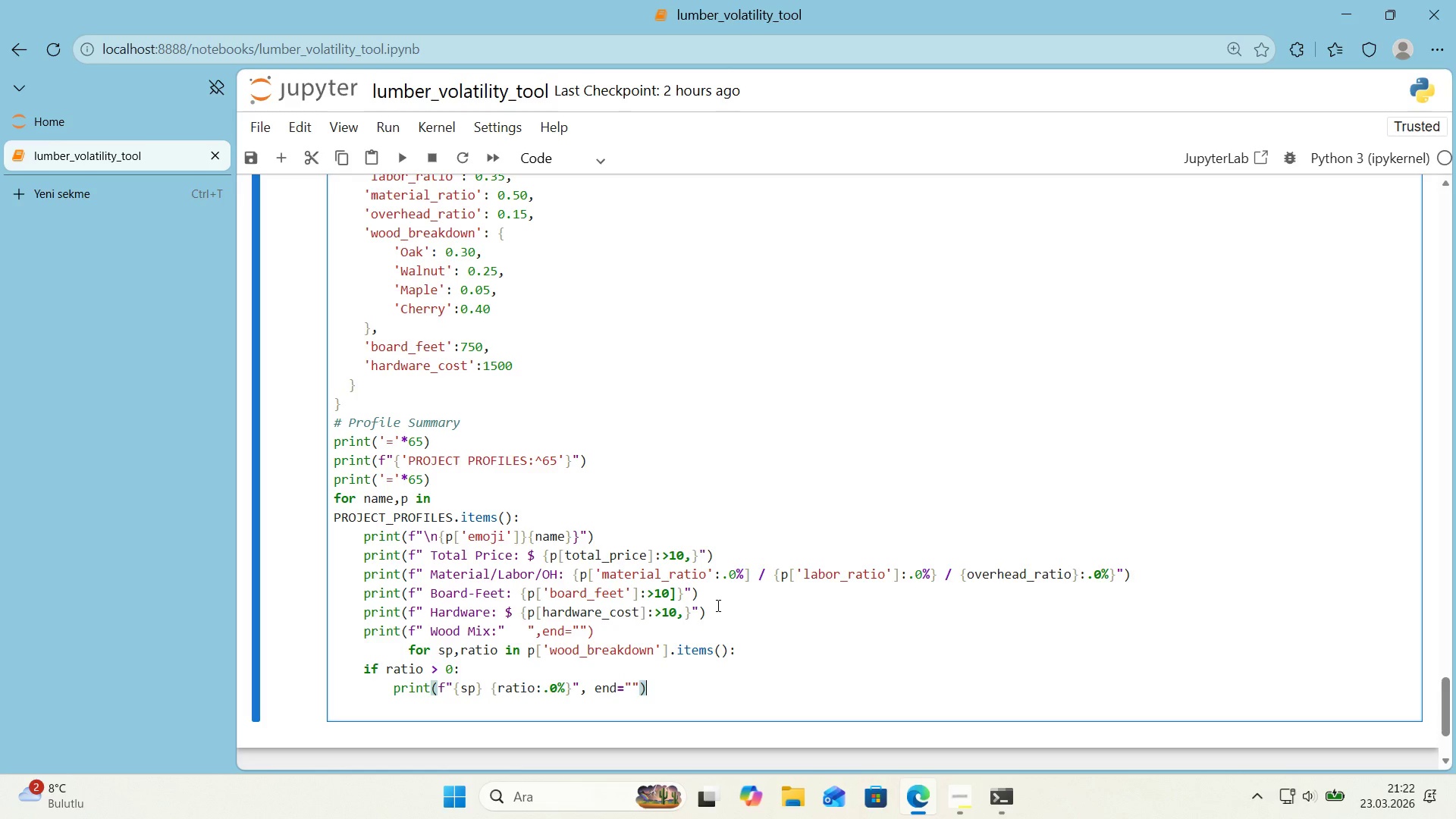 
 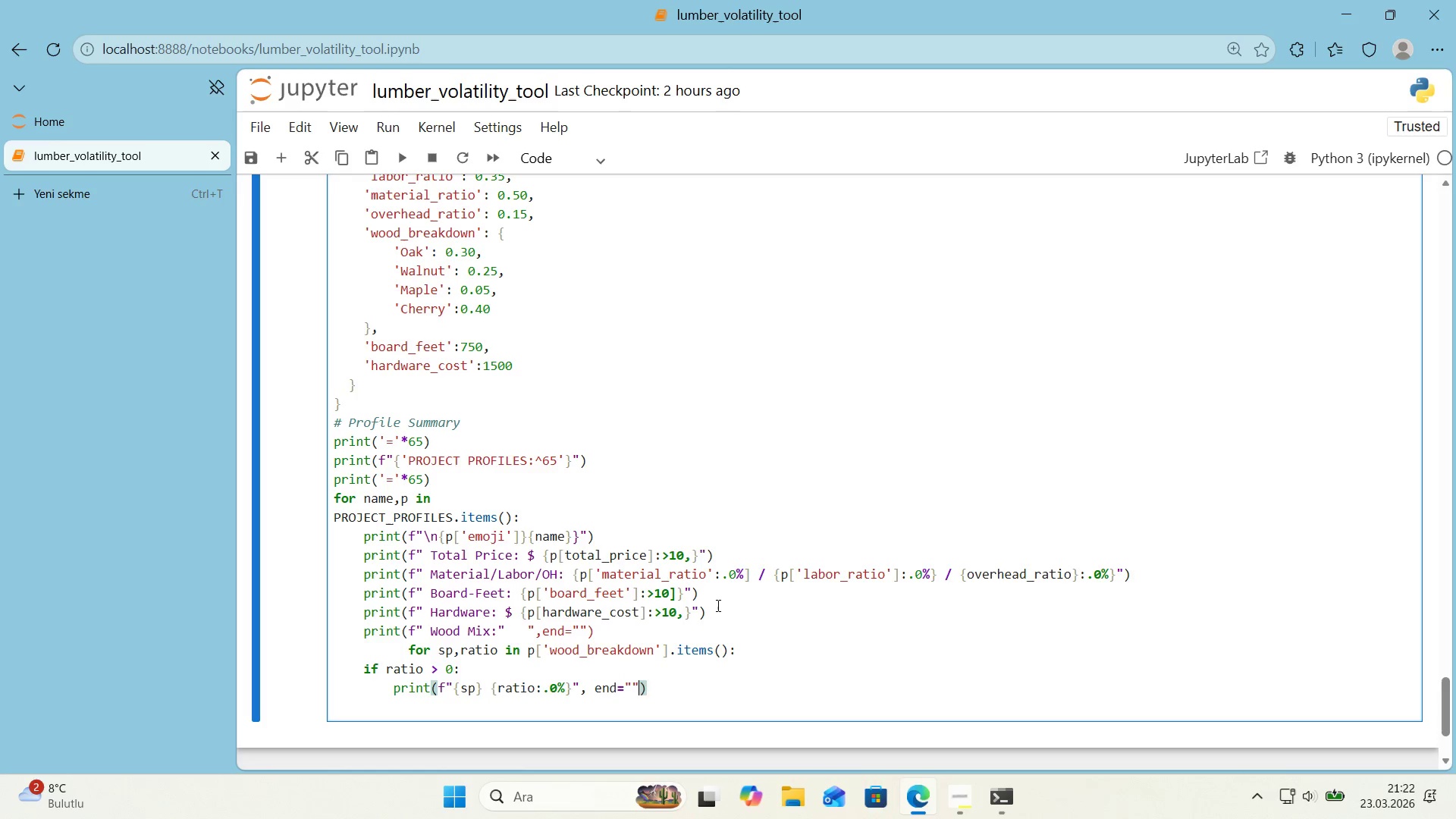 
key(ArrowRight)
 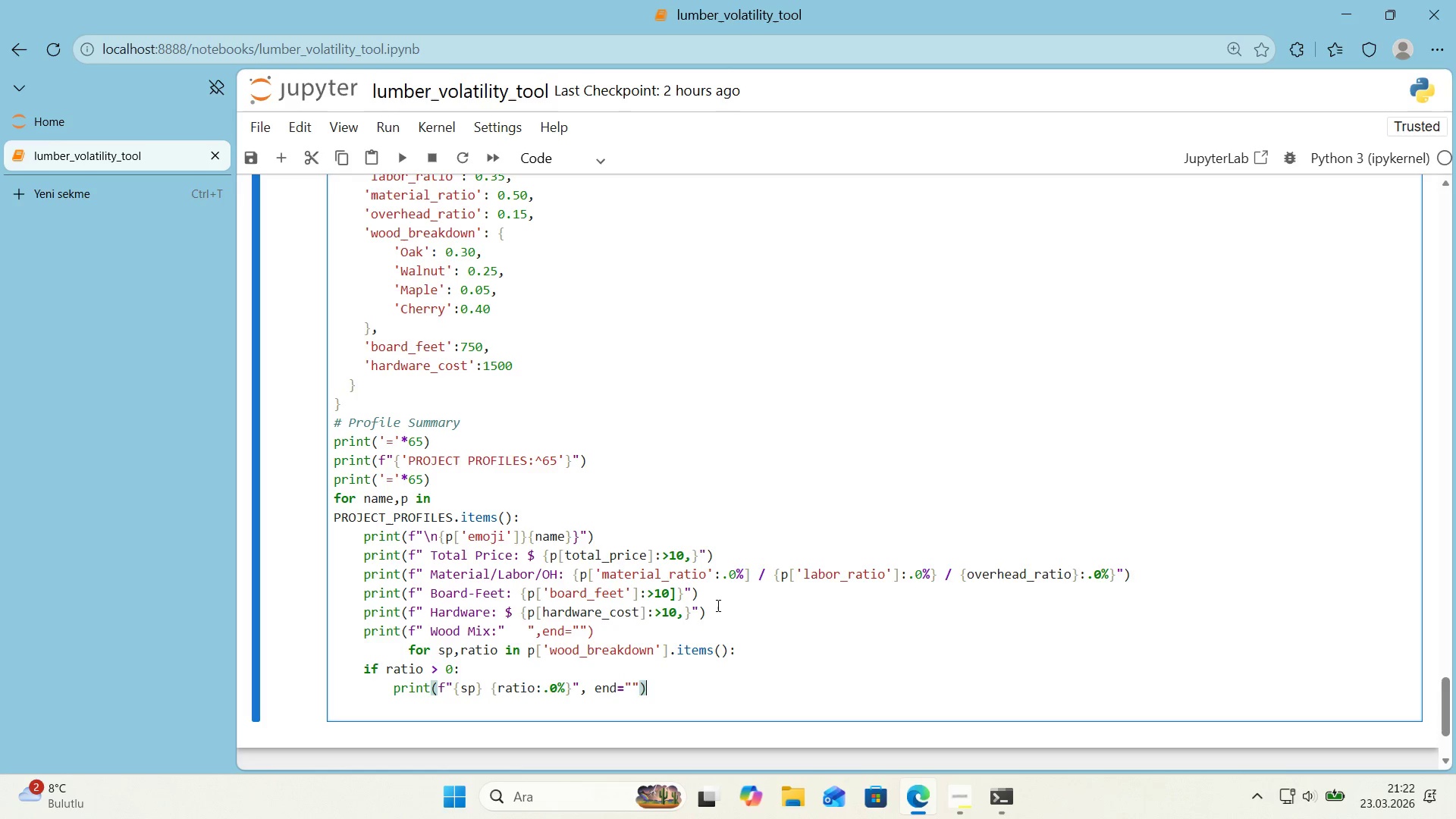 
key(Enter)
 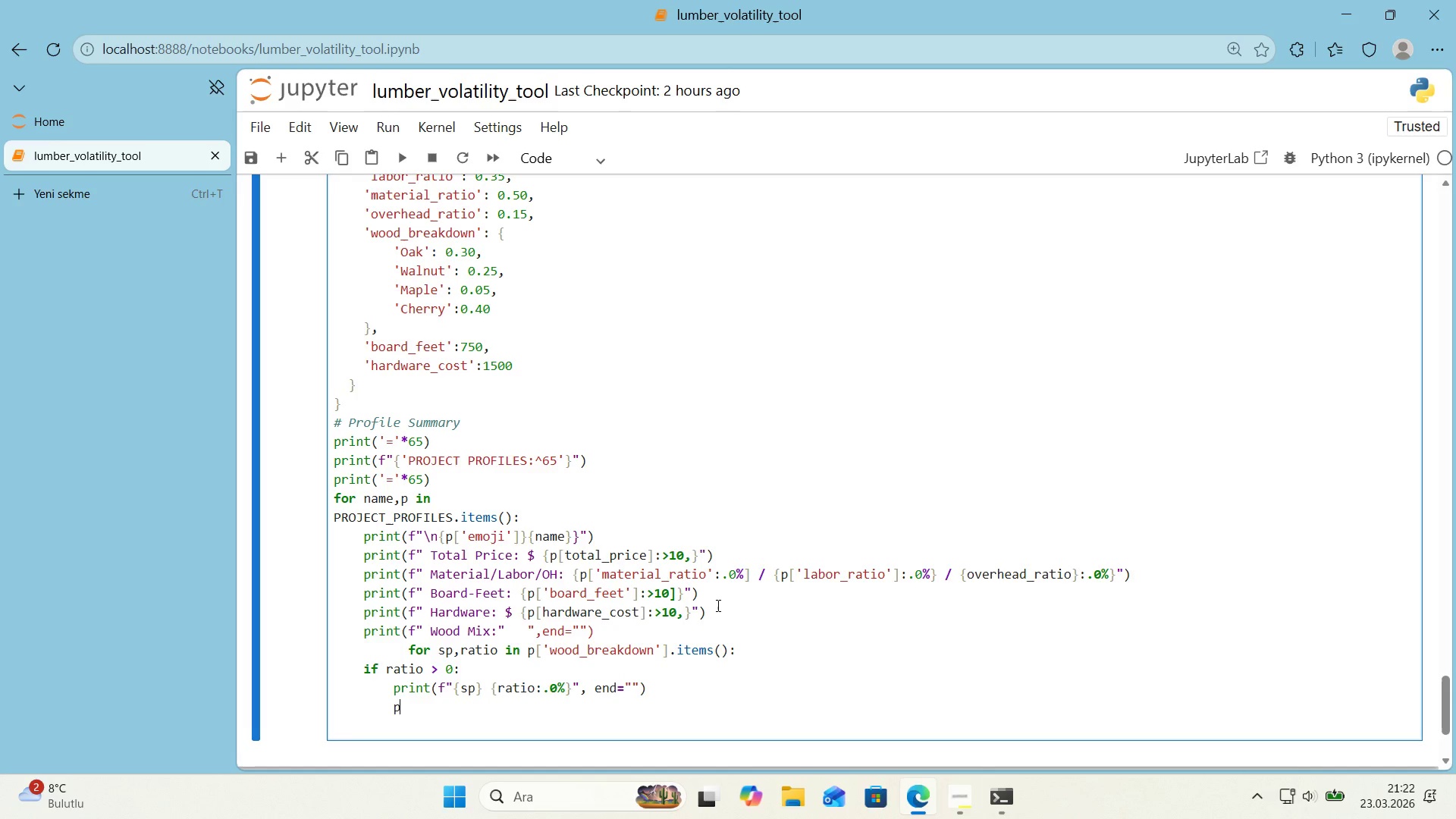 
type(pr'nt*()
 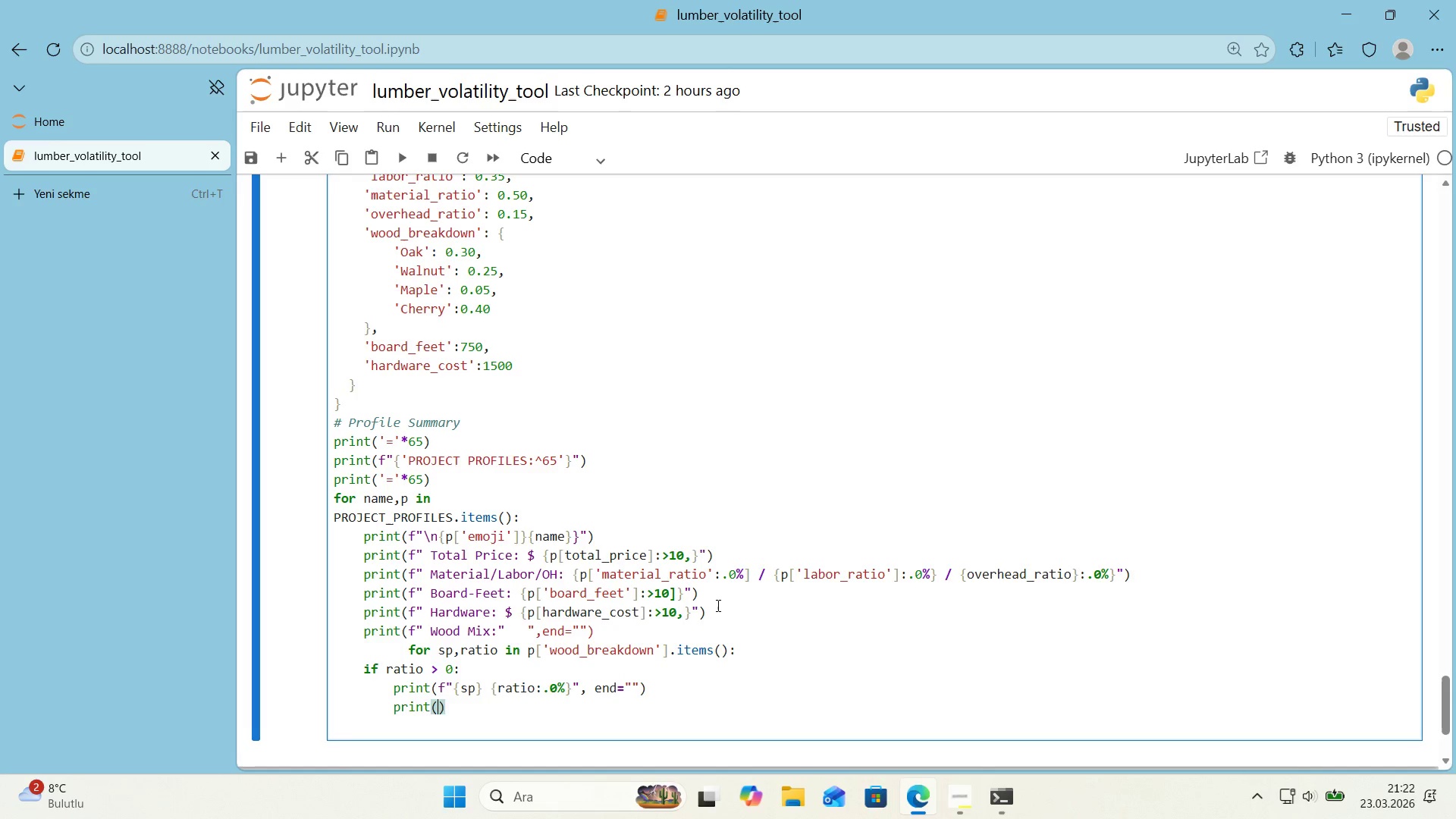 
 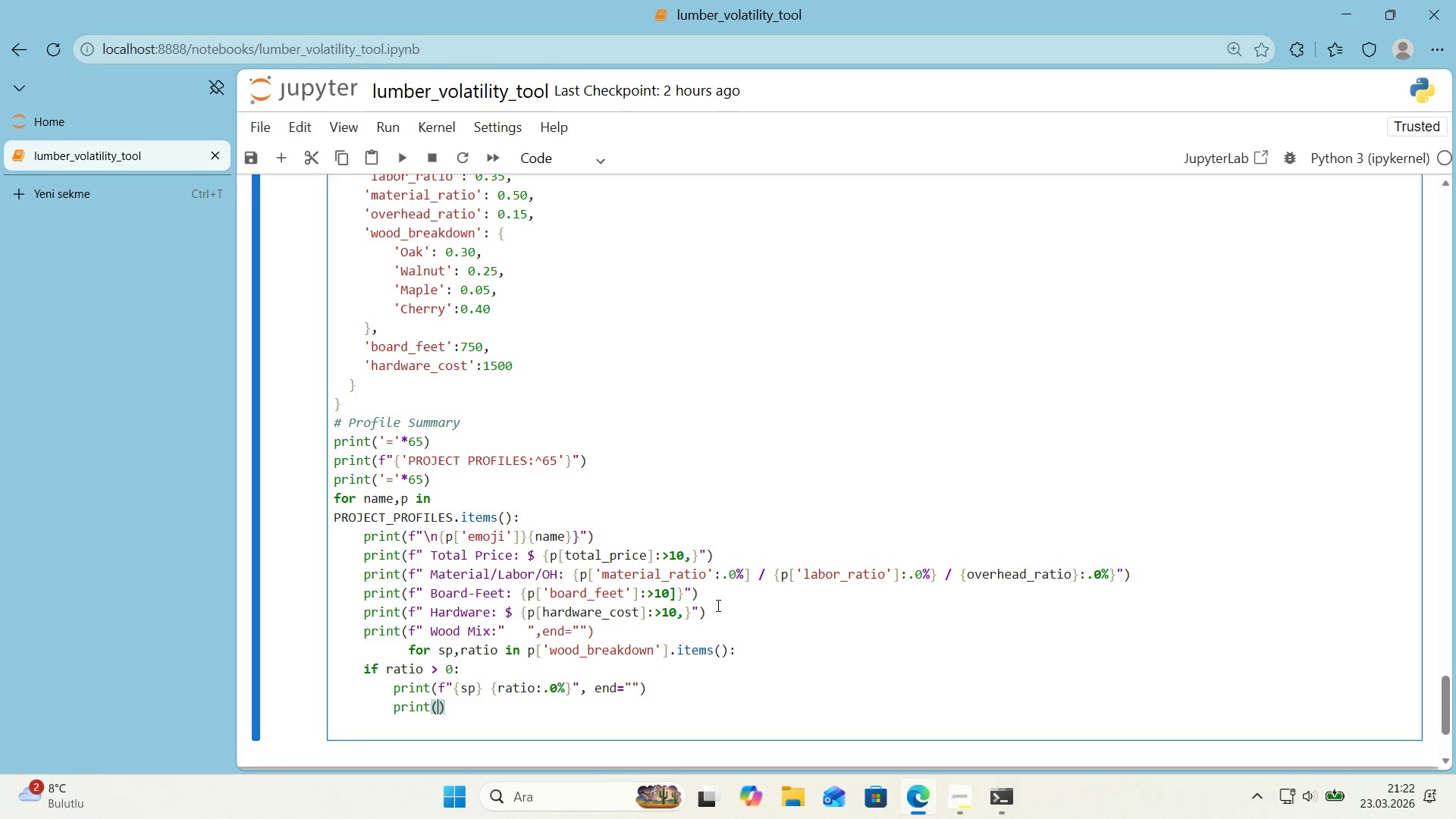 
key(ArrowLeft)
 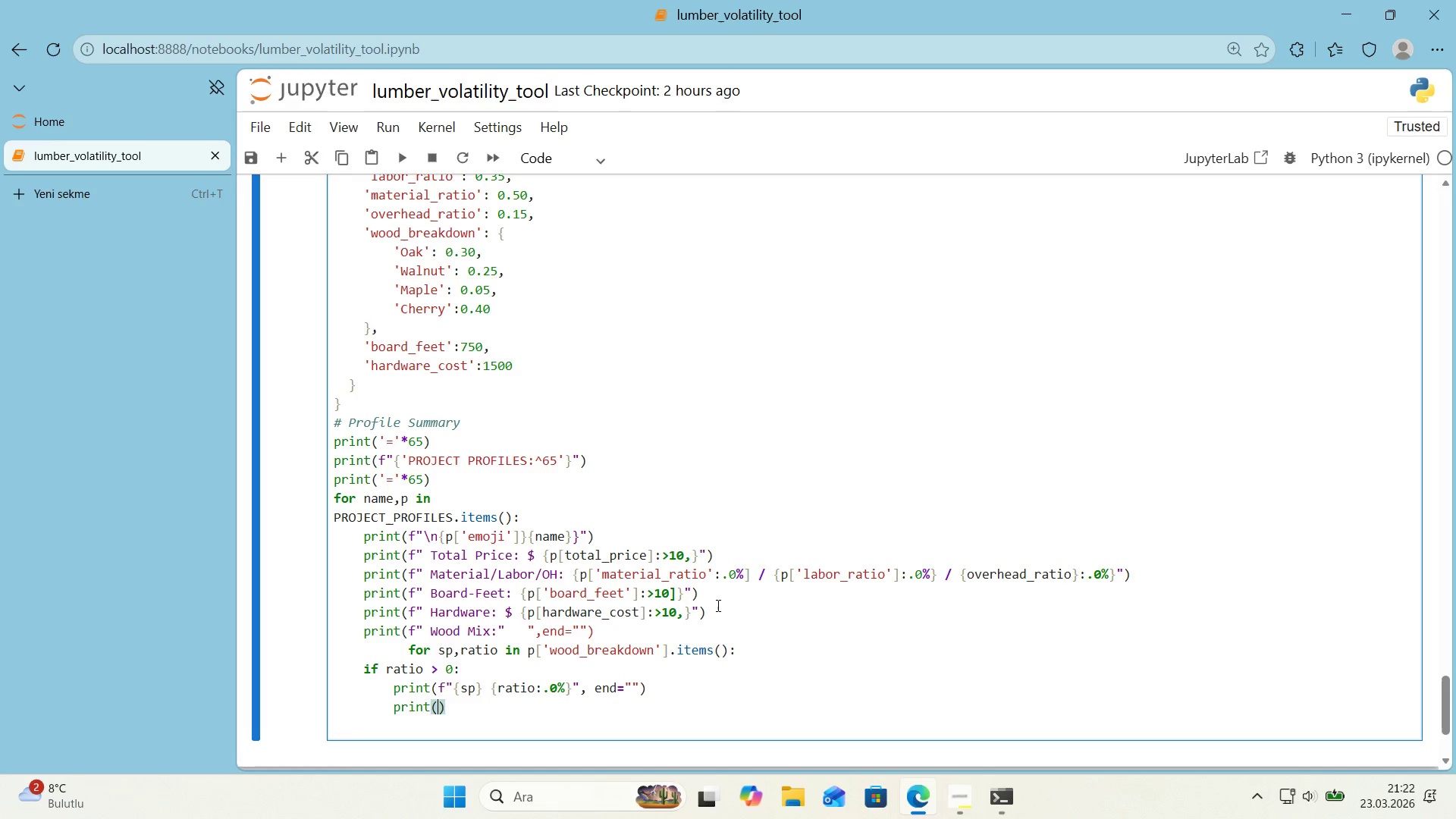 
key(ArrowRight)
 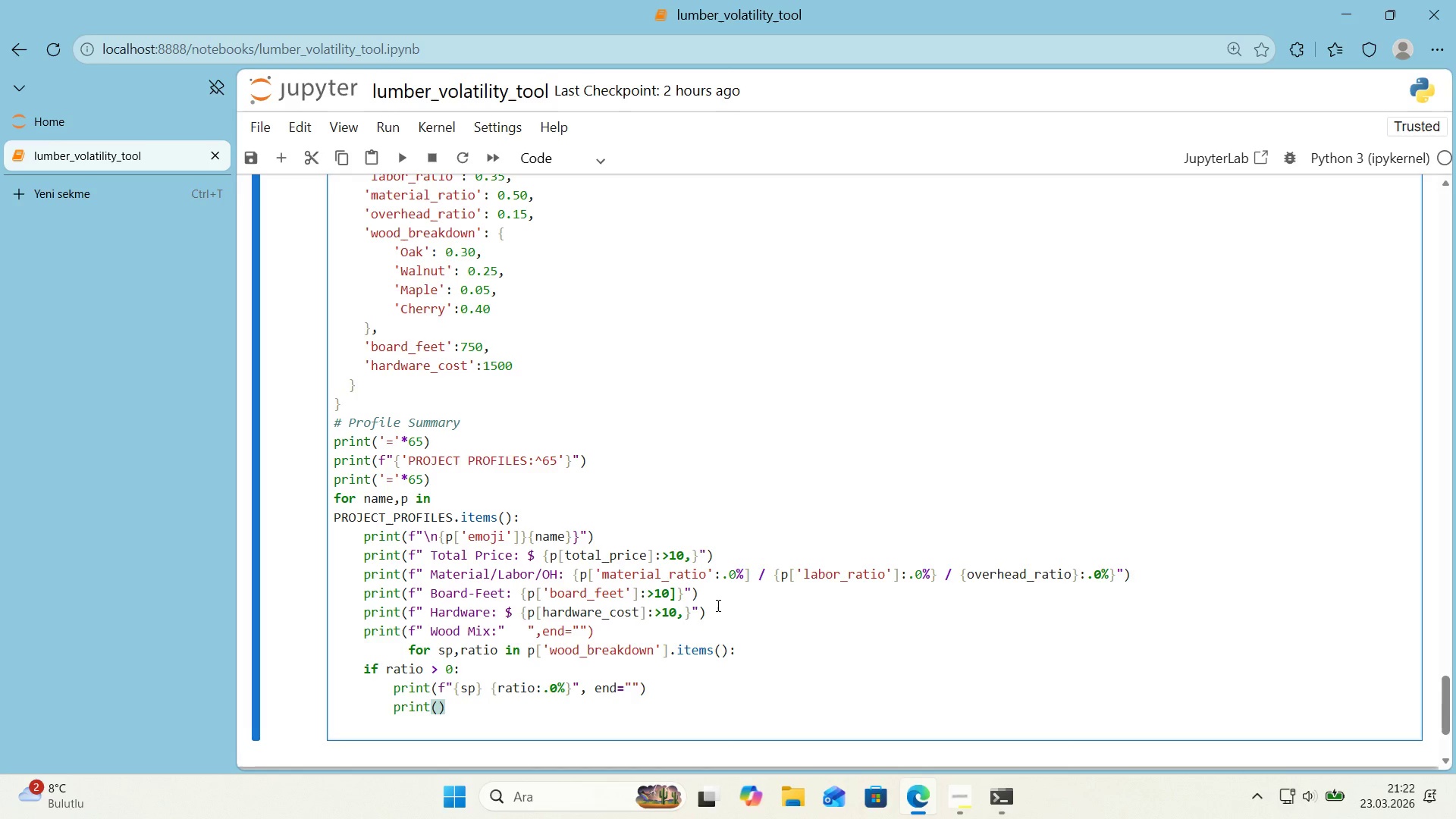 
wait(32.23)
 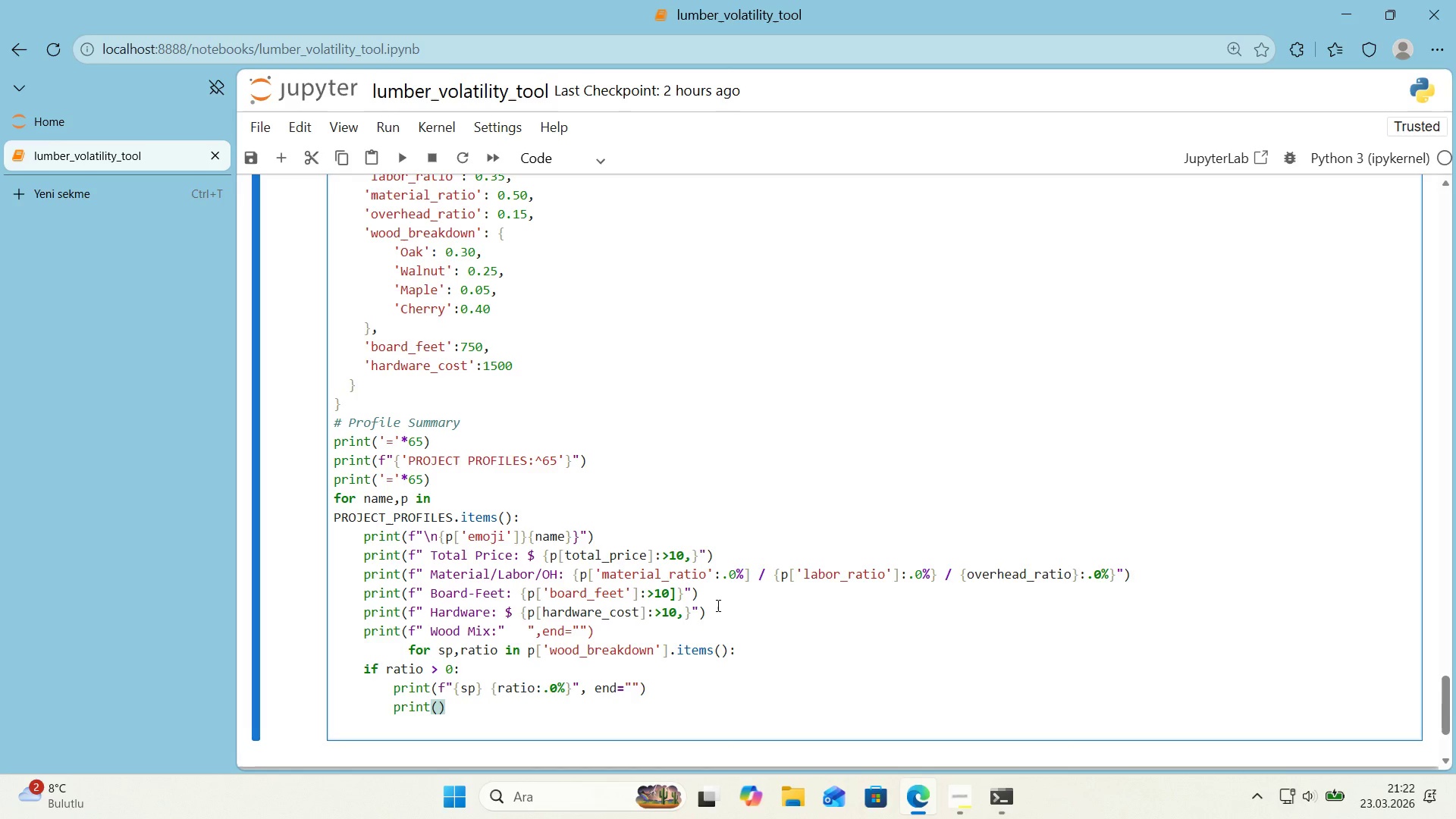 
scroll: coordinate [706, 543], scroll_direction: down, amount: 1.0
 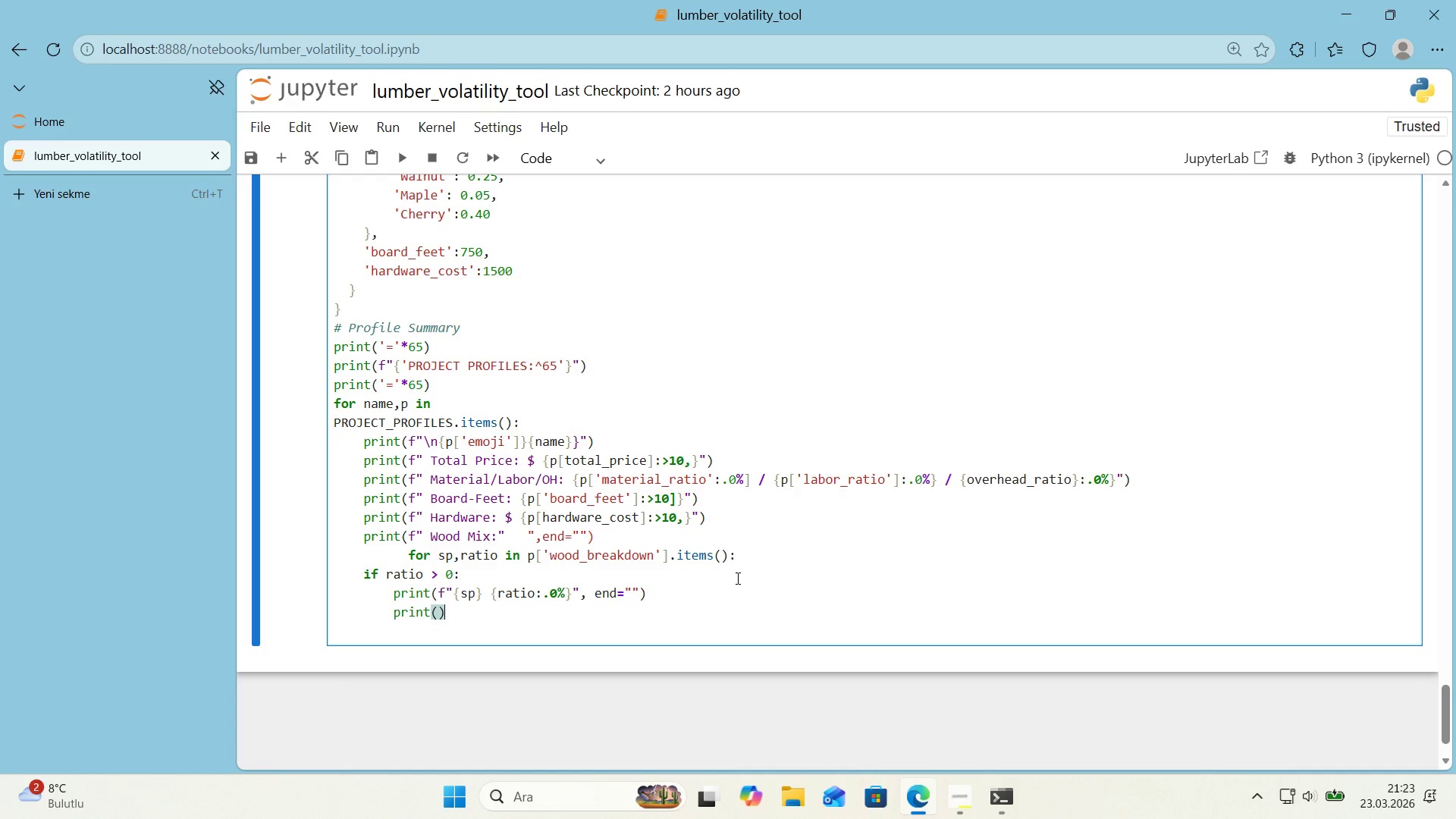 
wait(19.44)
 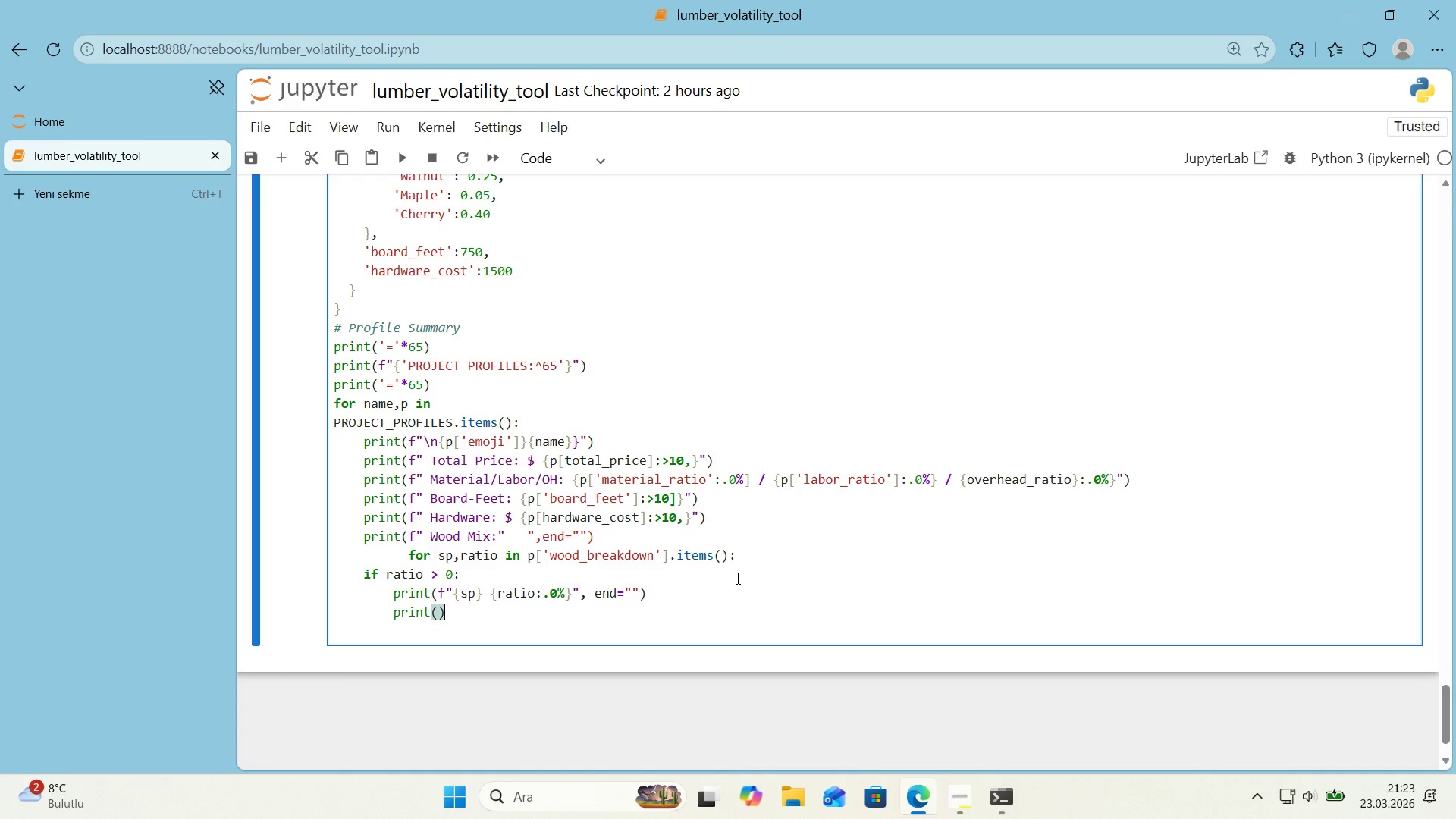 
scroll: coordinate [737, 587], scroll_direction: up, amount: 1.0
 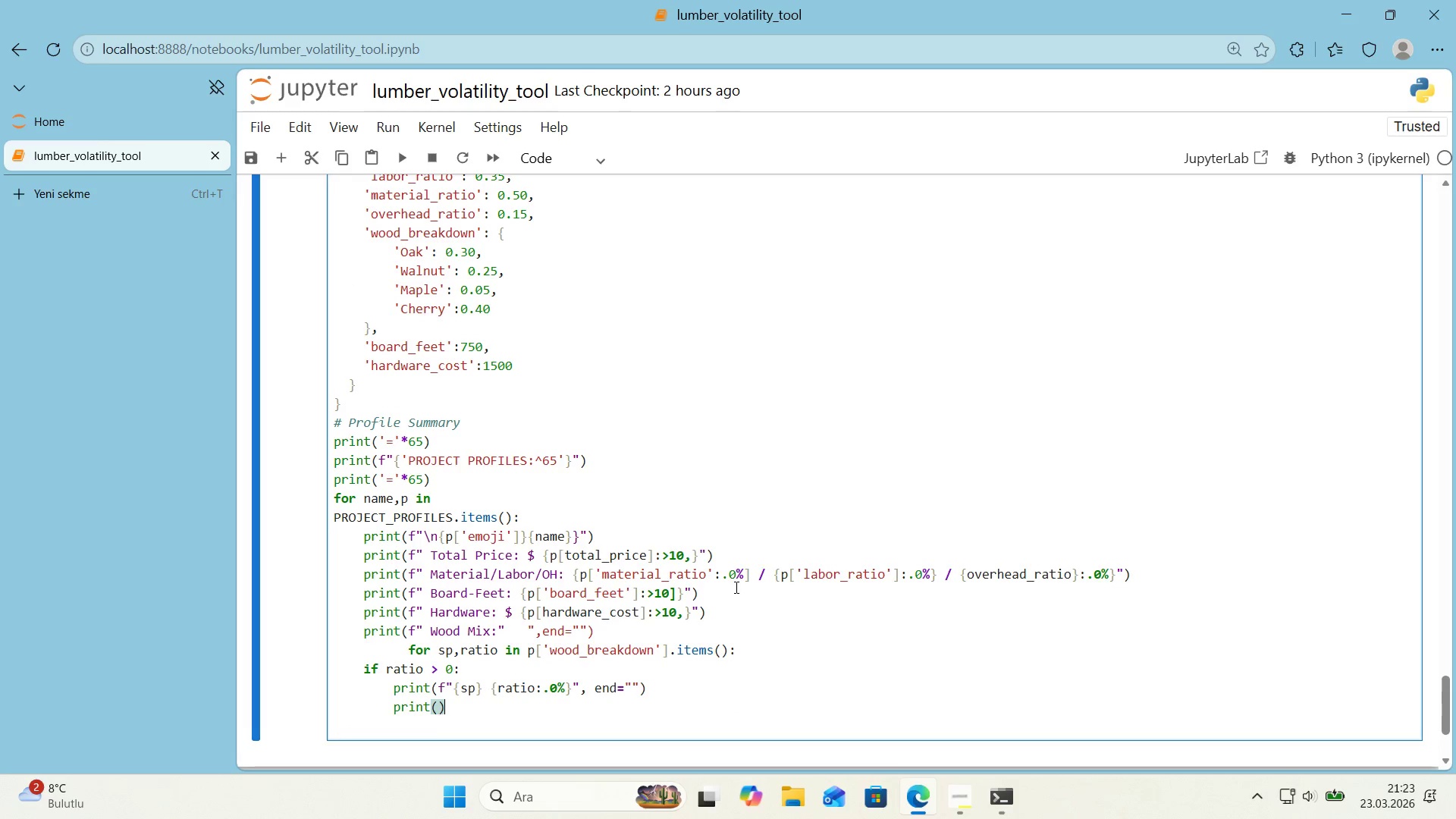 
scroll: coordinate [735, 587], scroll_direction: down, amount: 1.0
 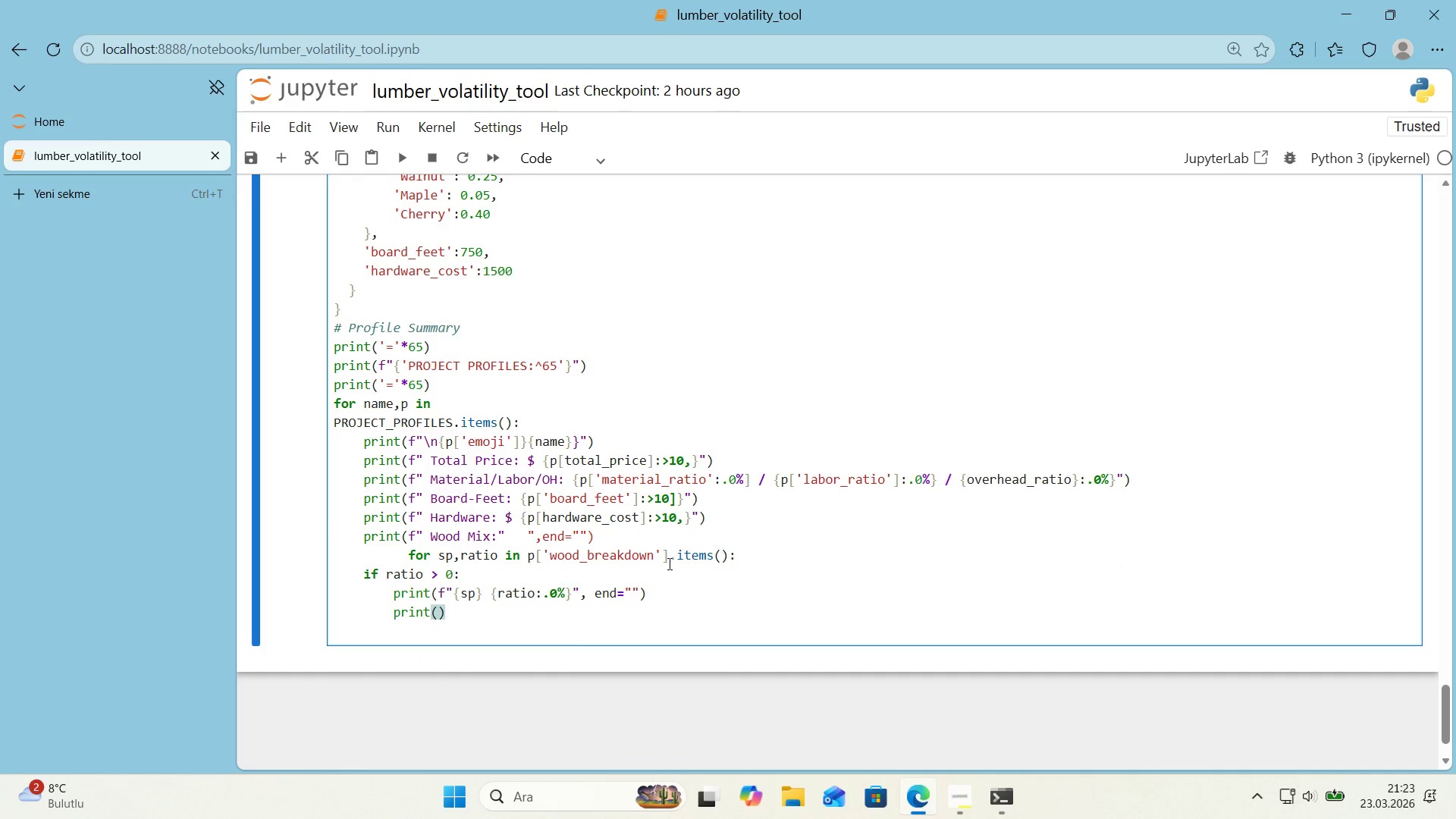 
scroll: coordinate [557, 525], scroll_direction: up, amount: 7.0
 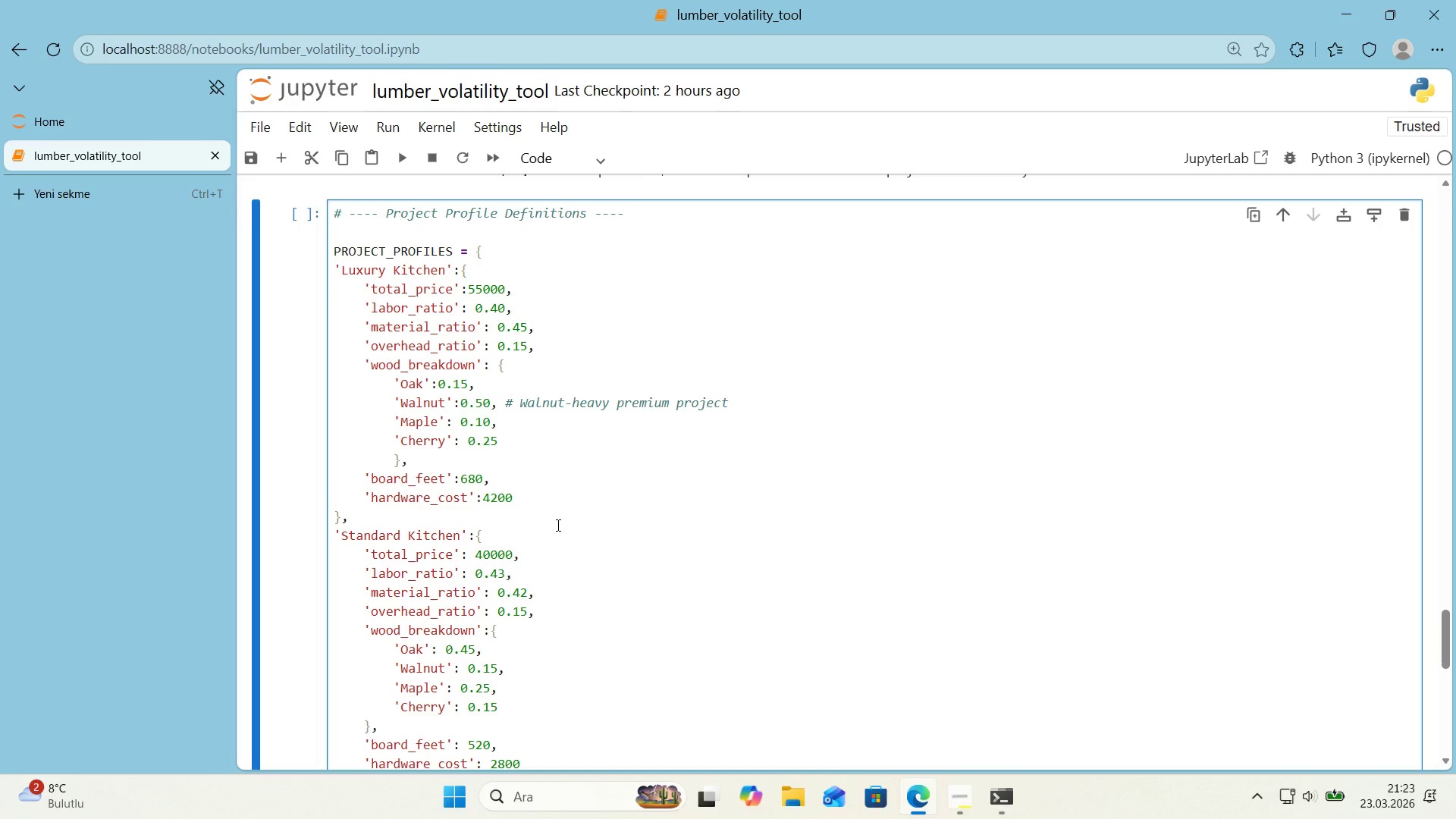 
scroll: coordinate [557, 525], scroll_direction: down, amount: 8.0
 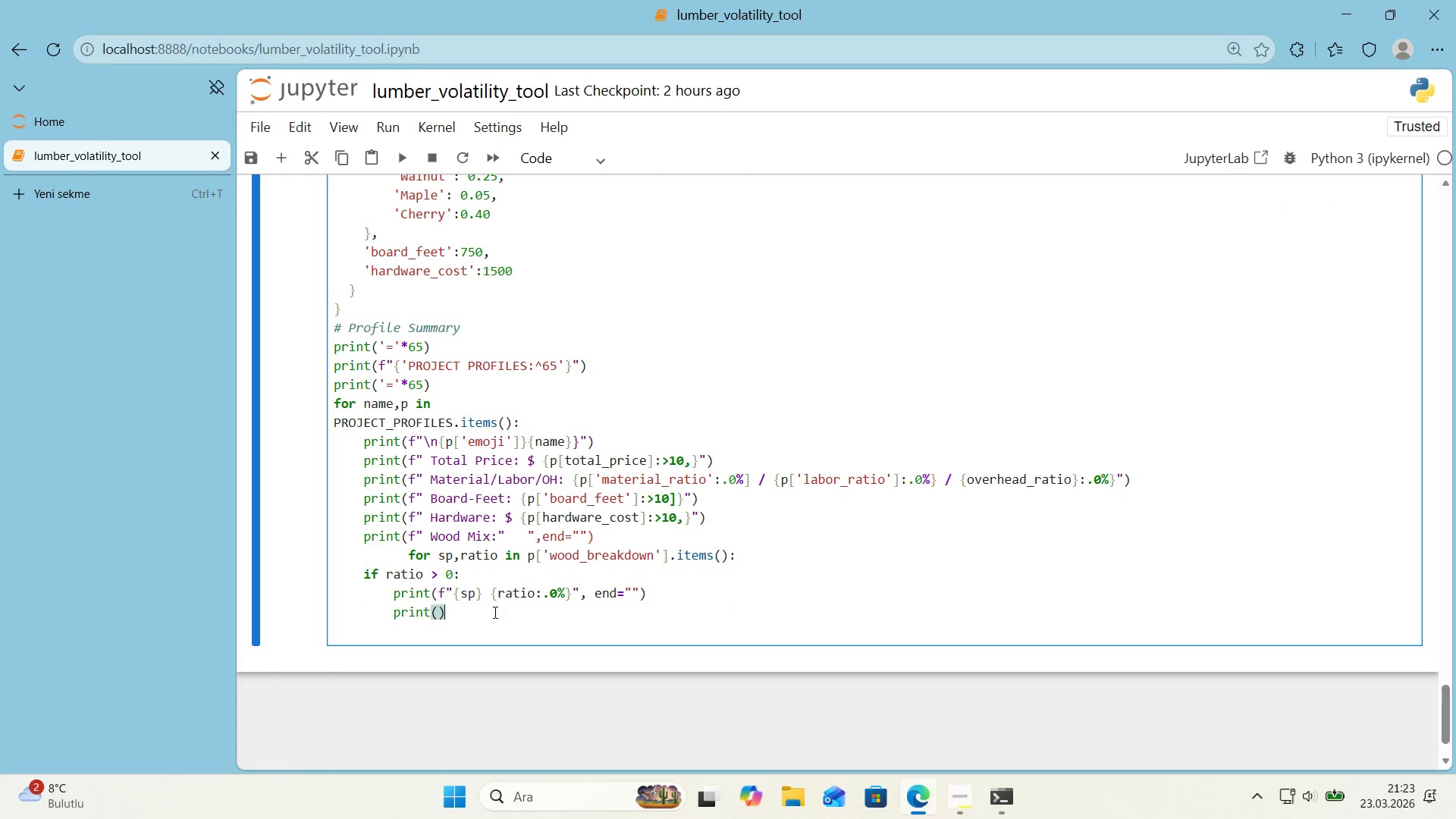 
left_click([492, 610])
 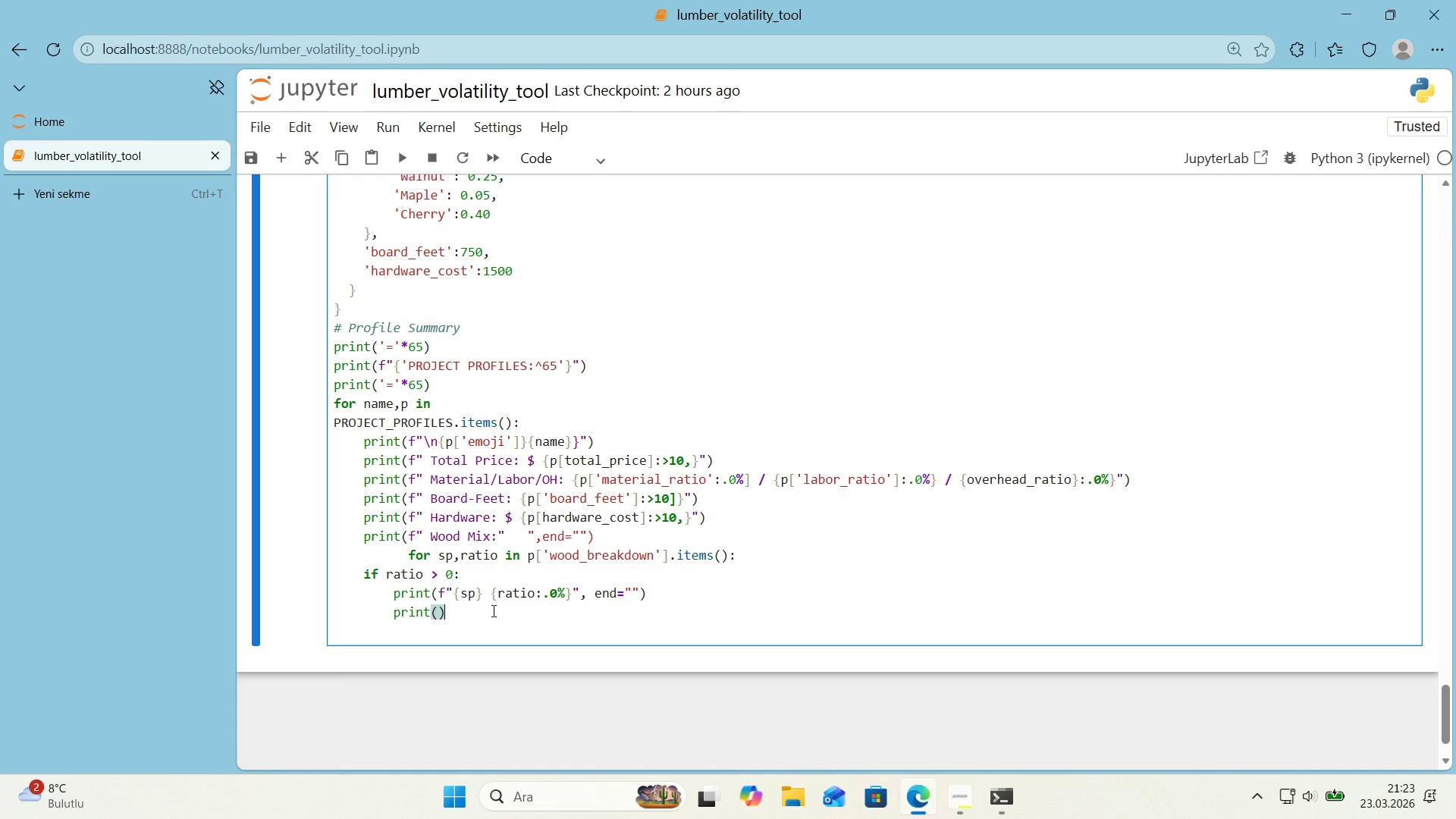 
wait(17.92)
 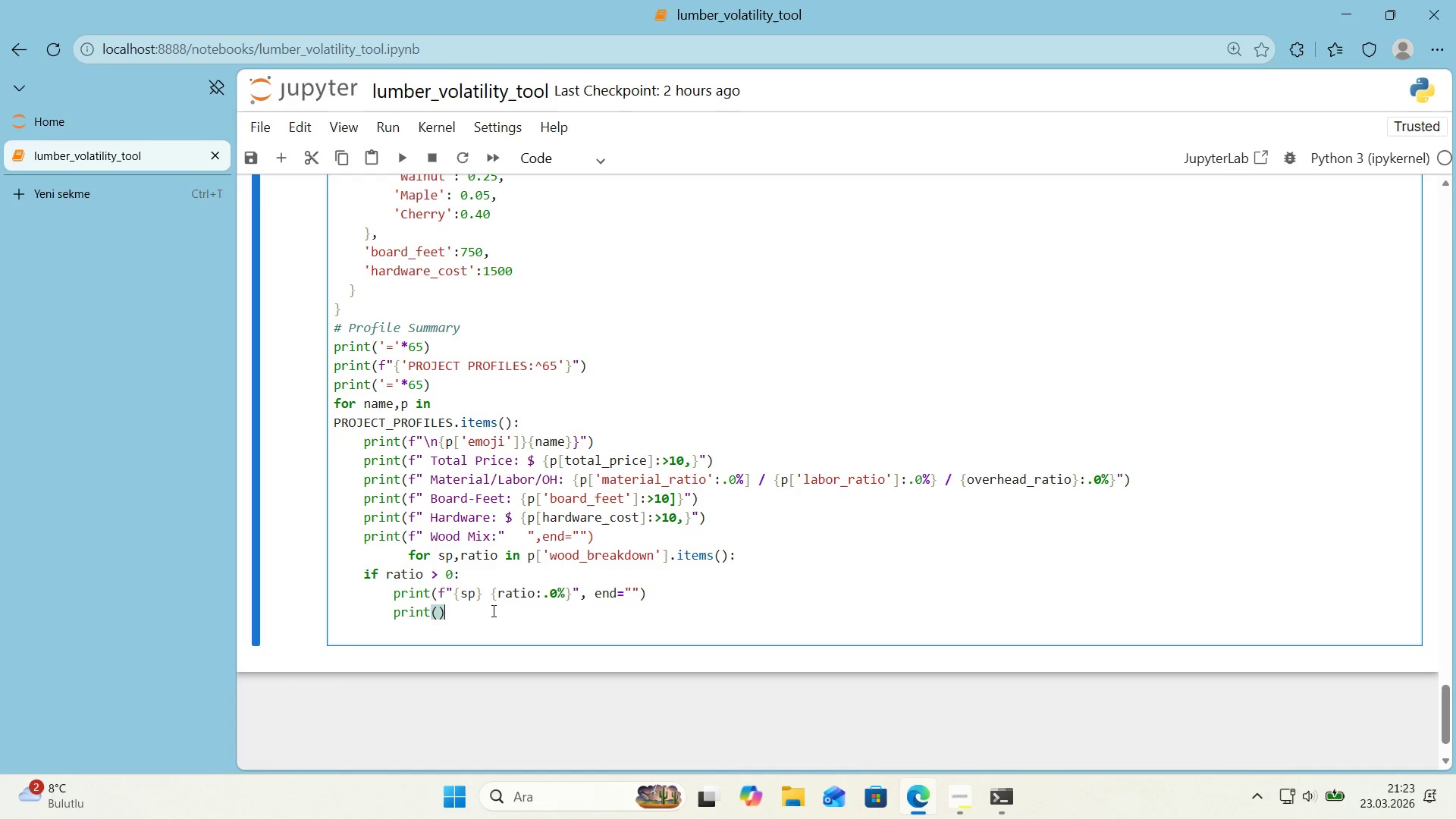 
left_click([956, 792])